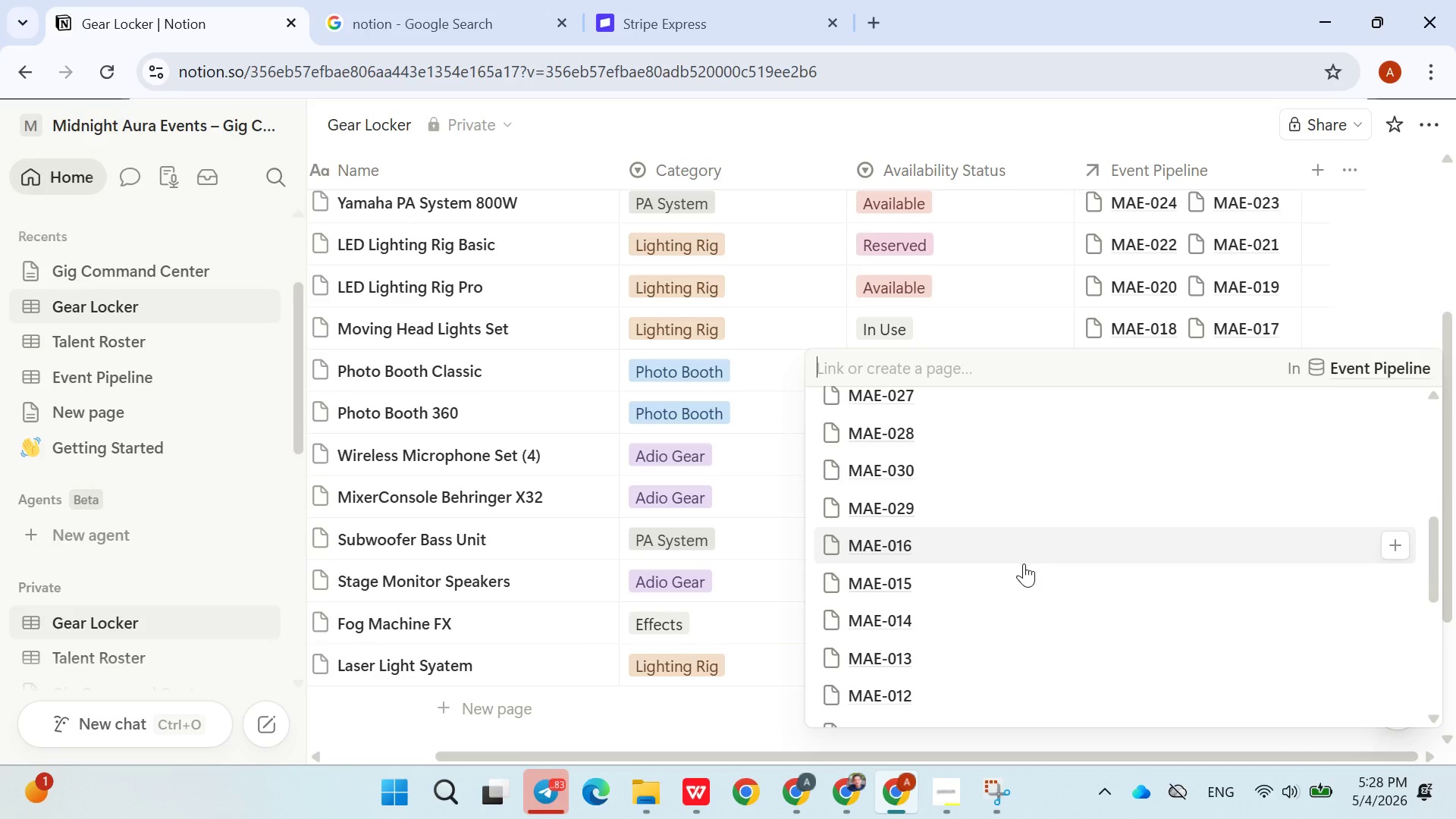 
left_click([949, 560])
 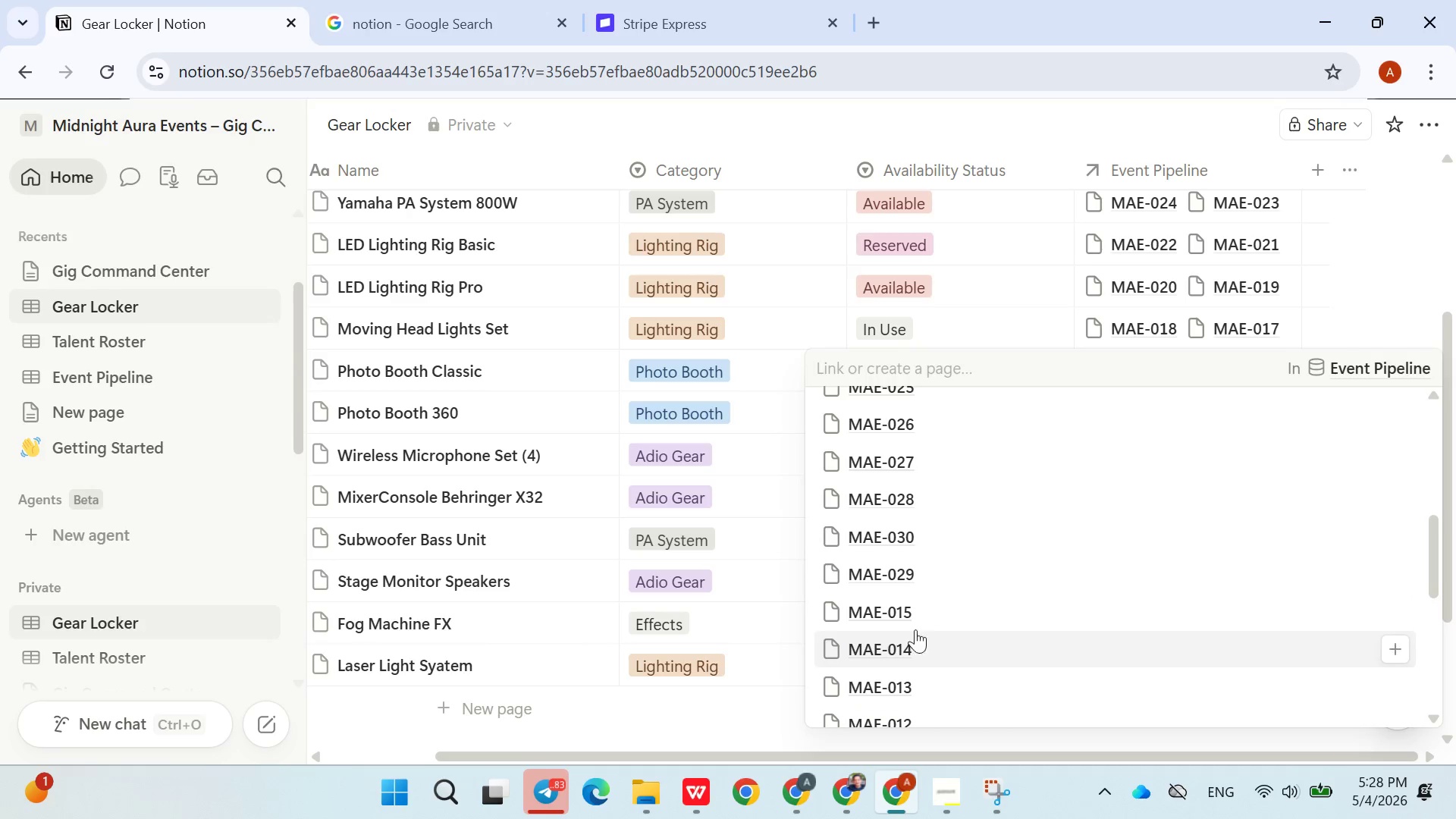 
double_click([824, 516])
 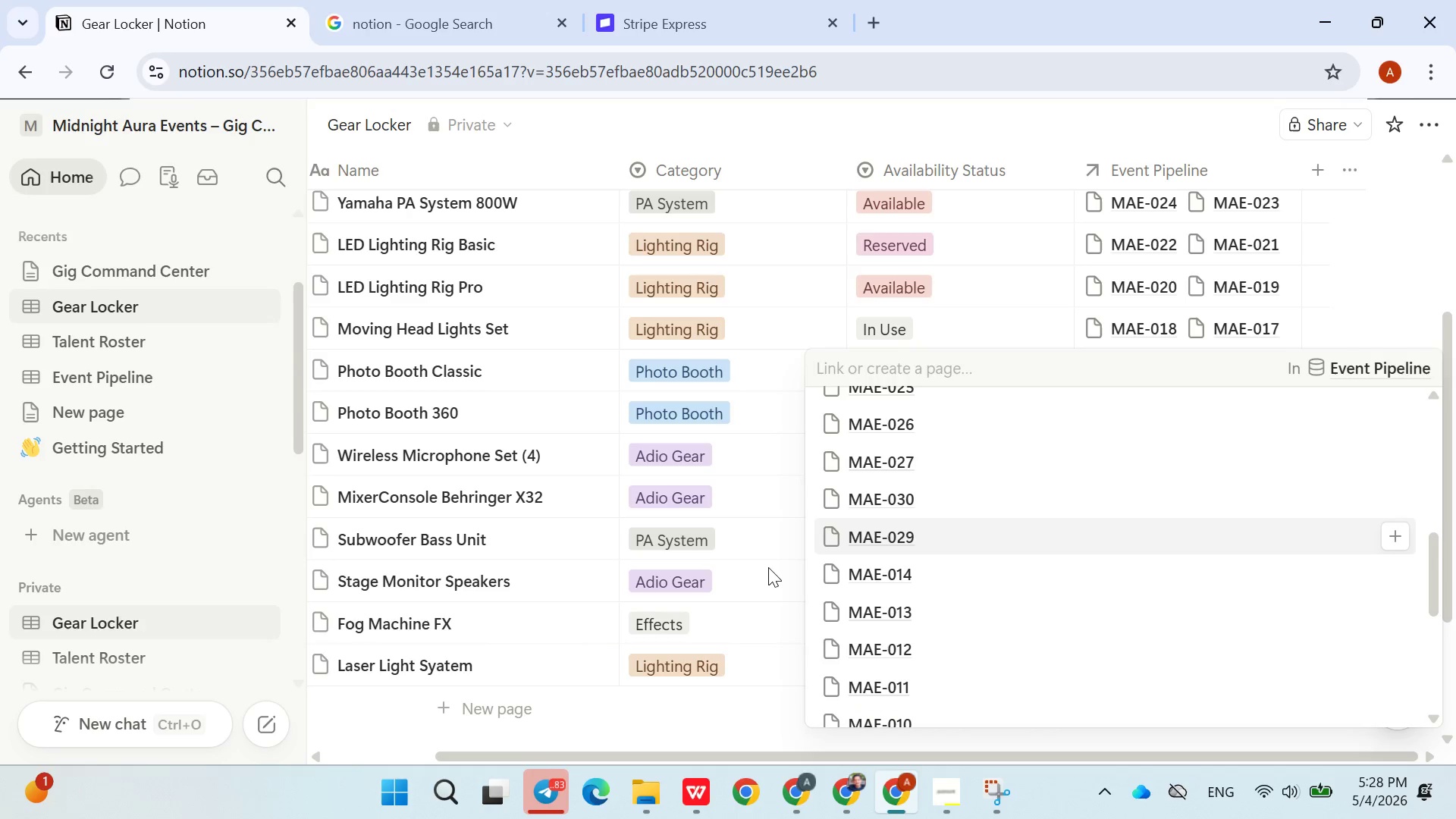 
left_click([767, 567])
 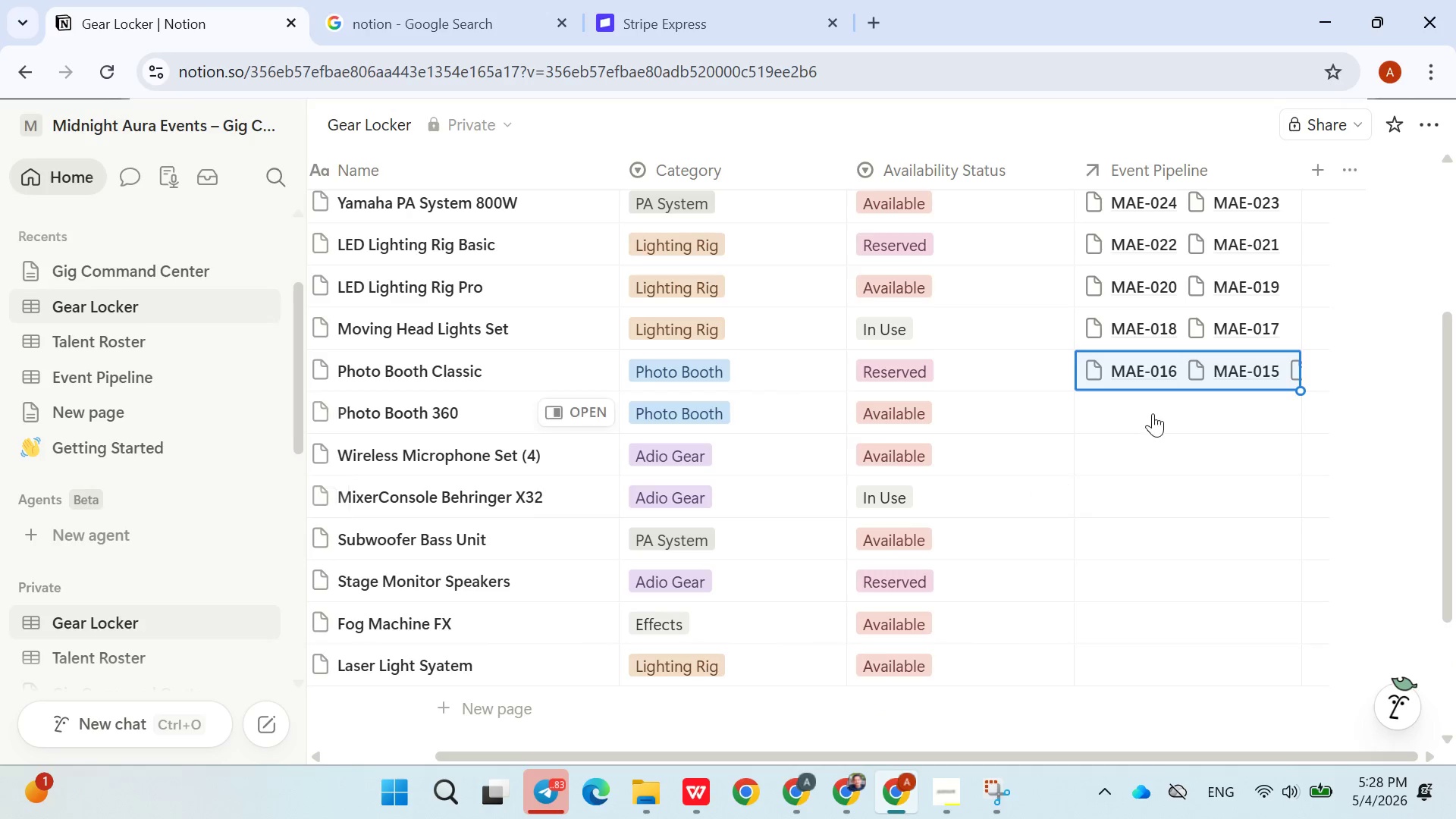 
left_click([1157, 408])
 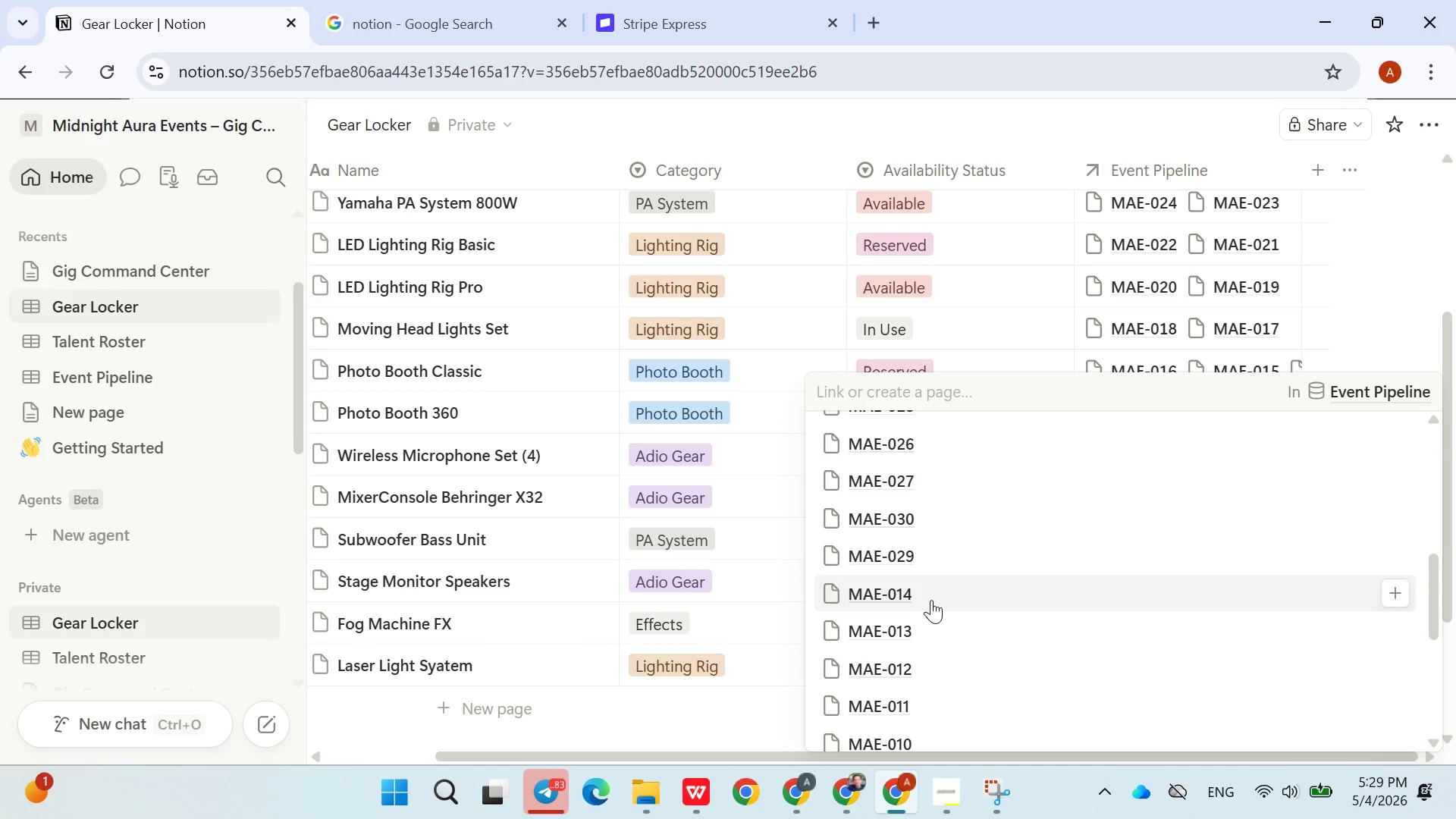 
wait(5.92)
 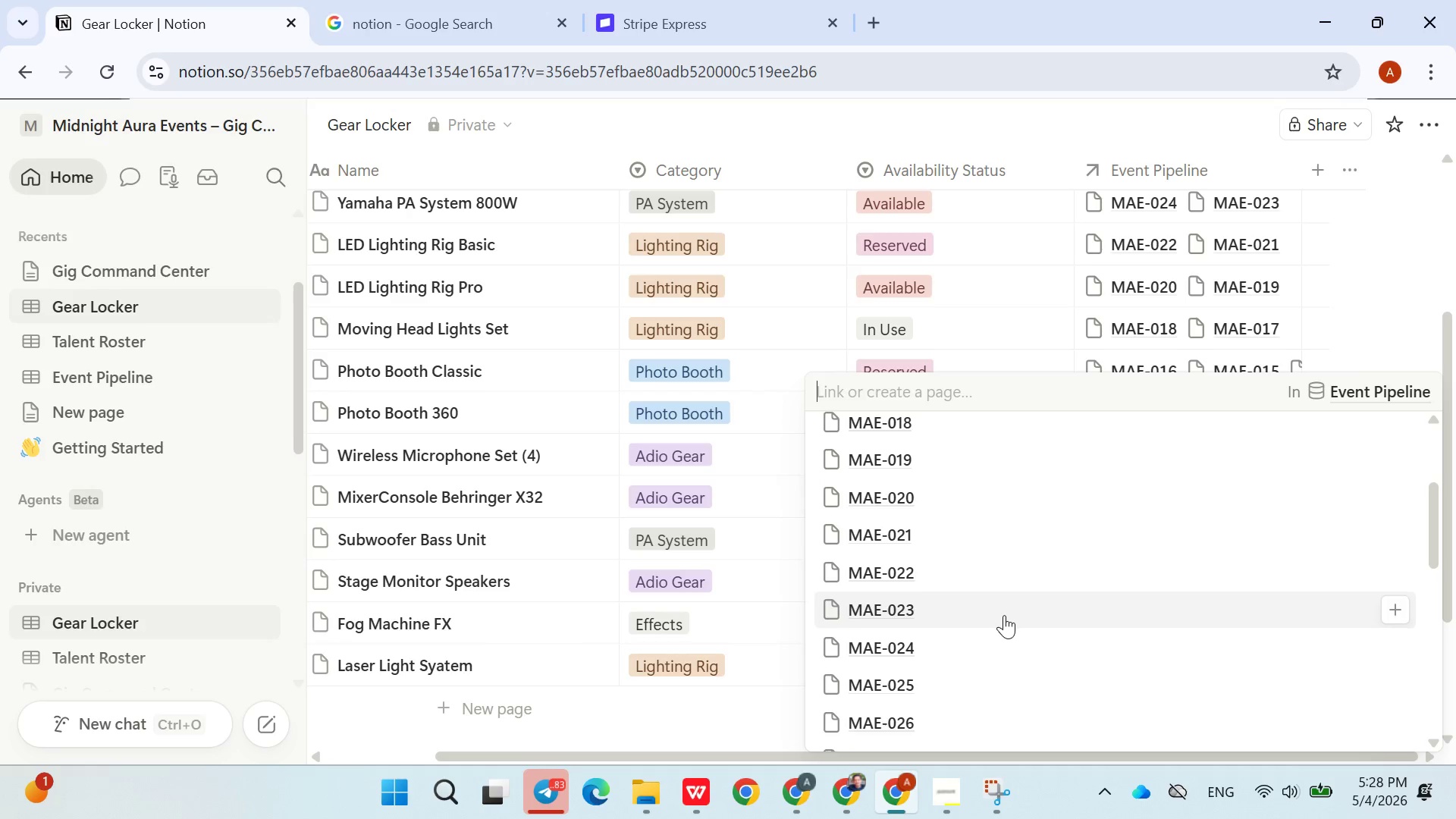 
left_click([934, 598])
 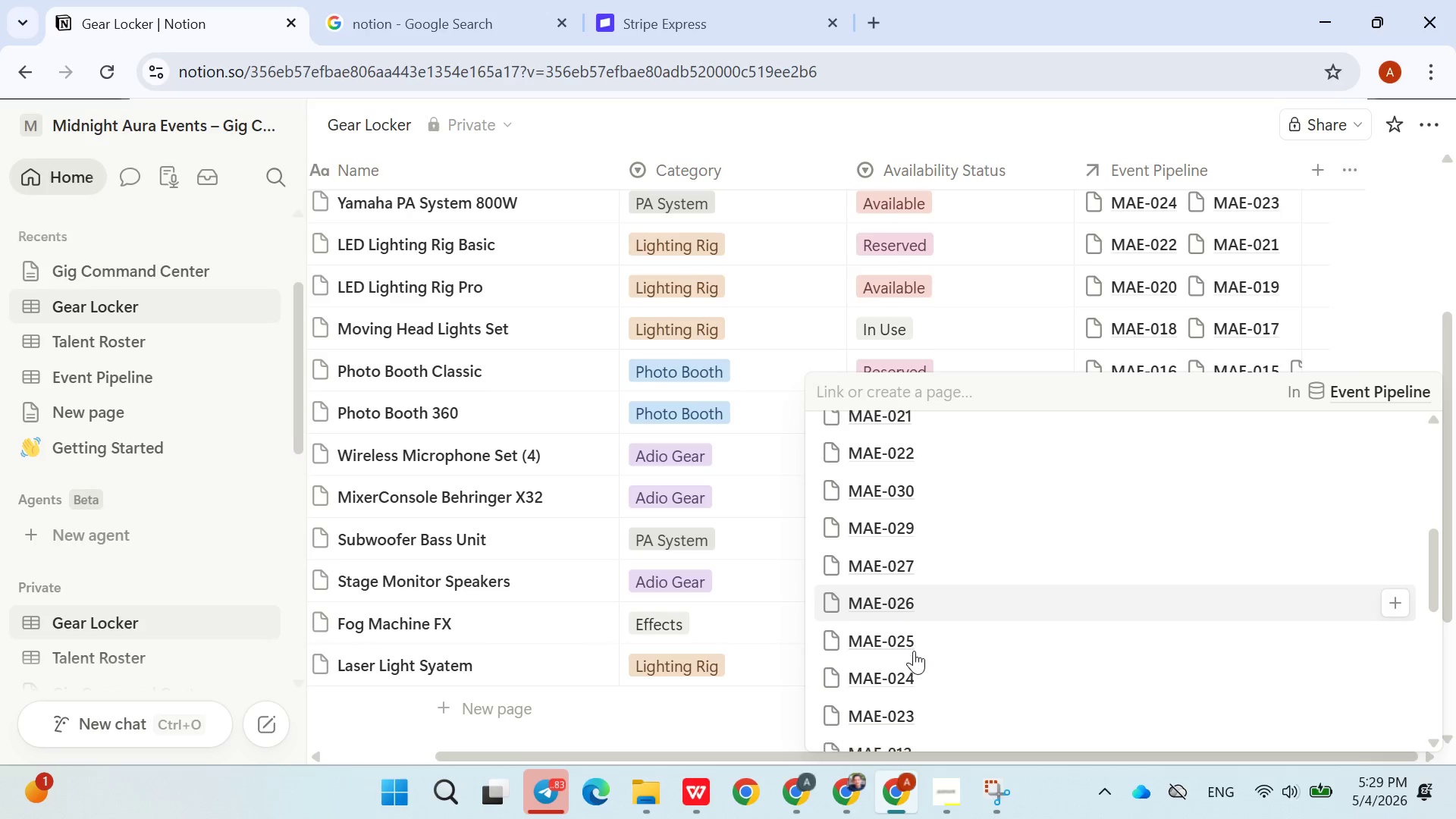 
wait(6.41)
 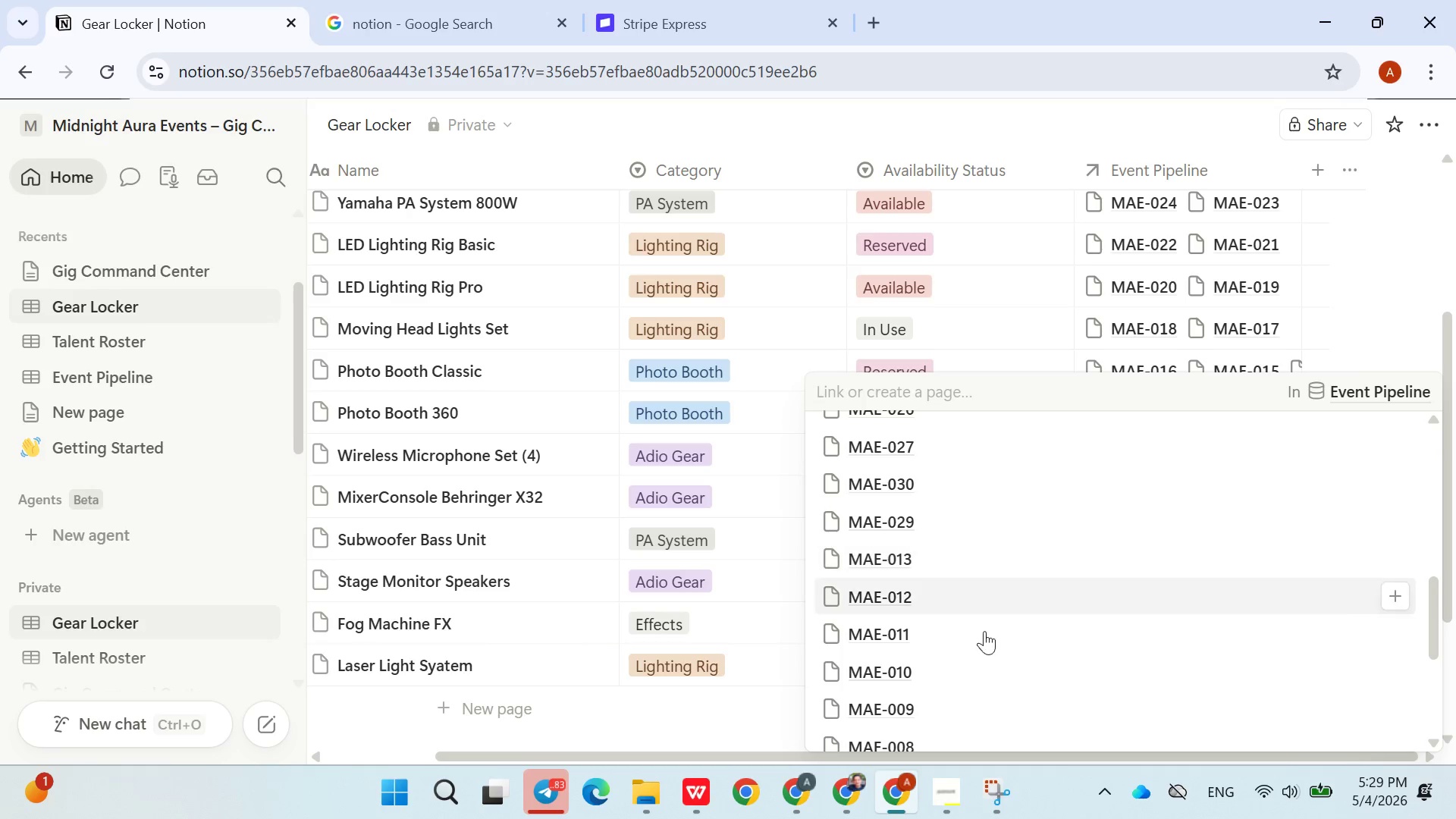 
left_click([893, 632])
 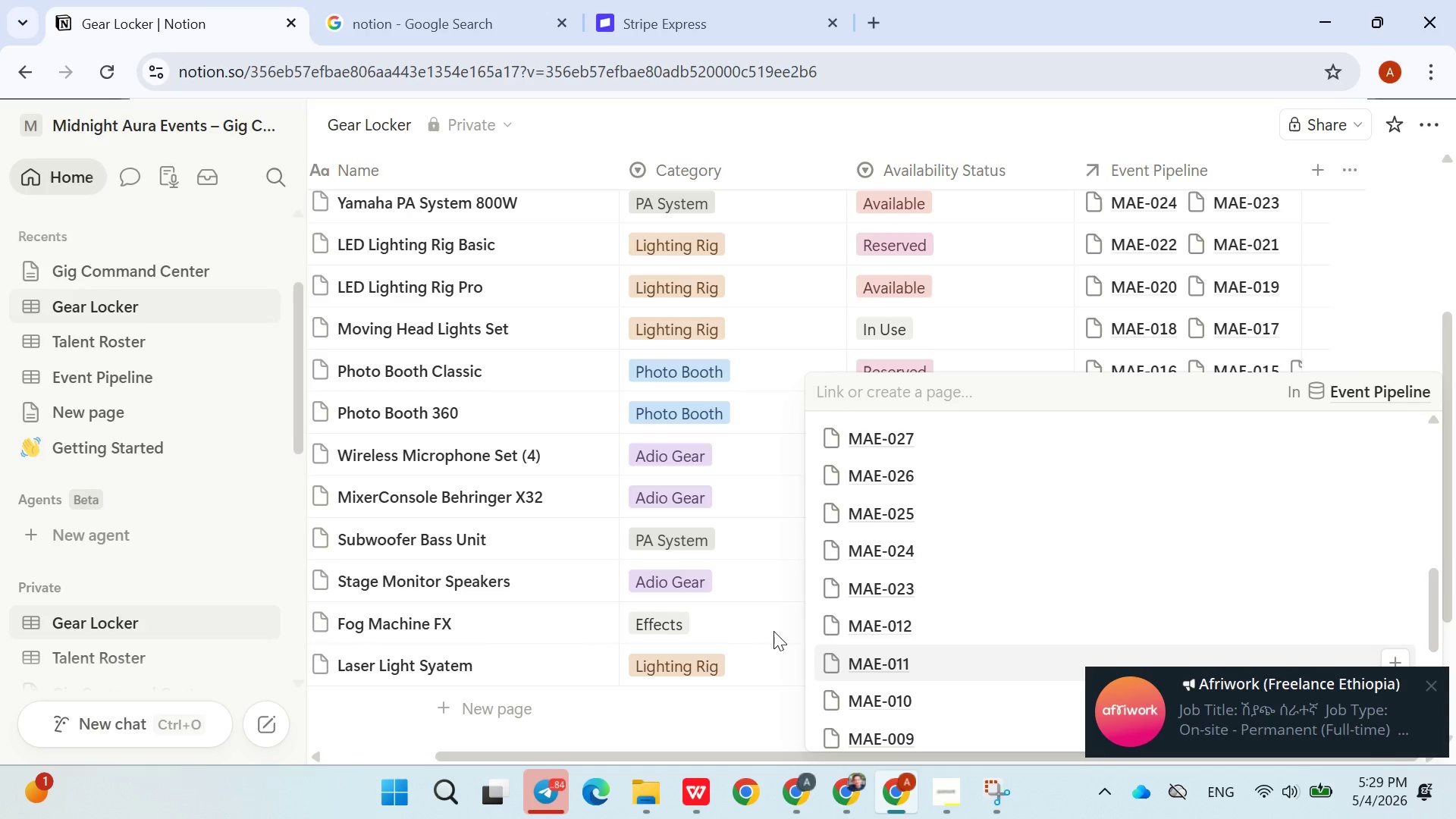 
left_click([774, 629])
 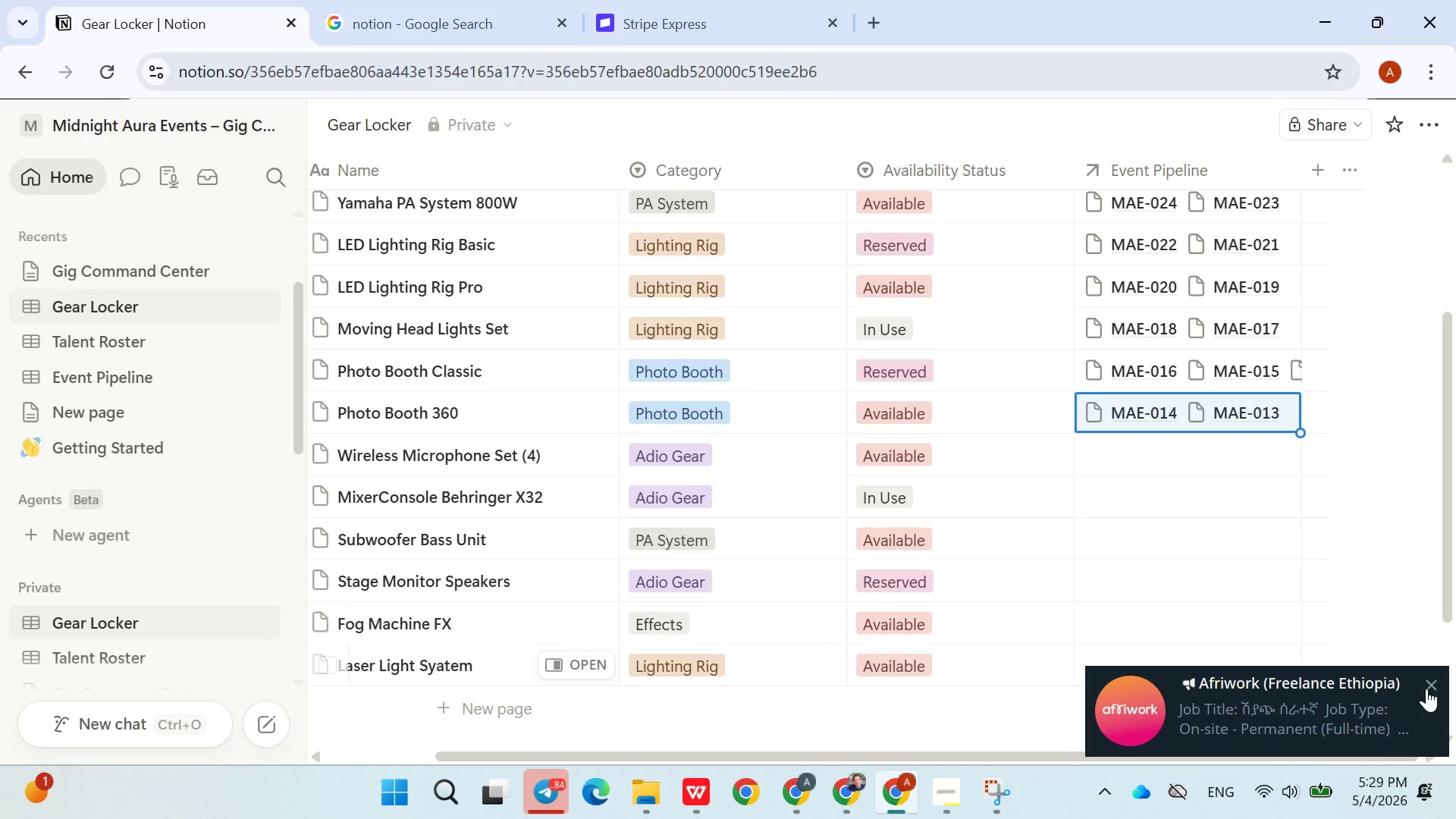 
left_click([1436, 679])
 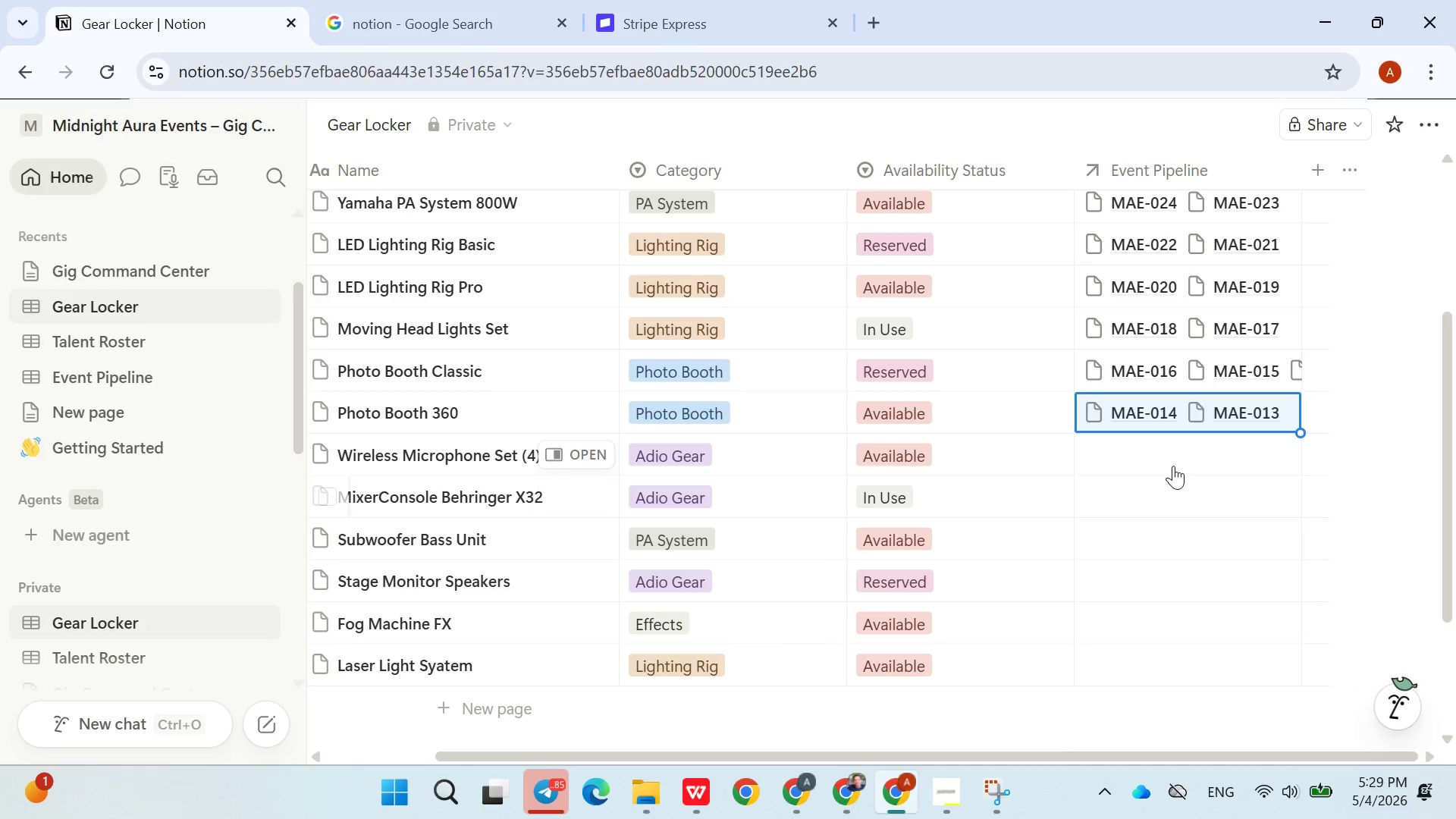 
left_click([1168, 454])
 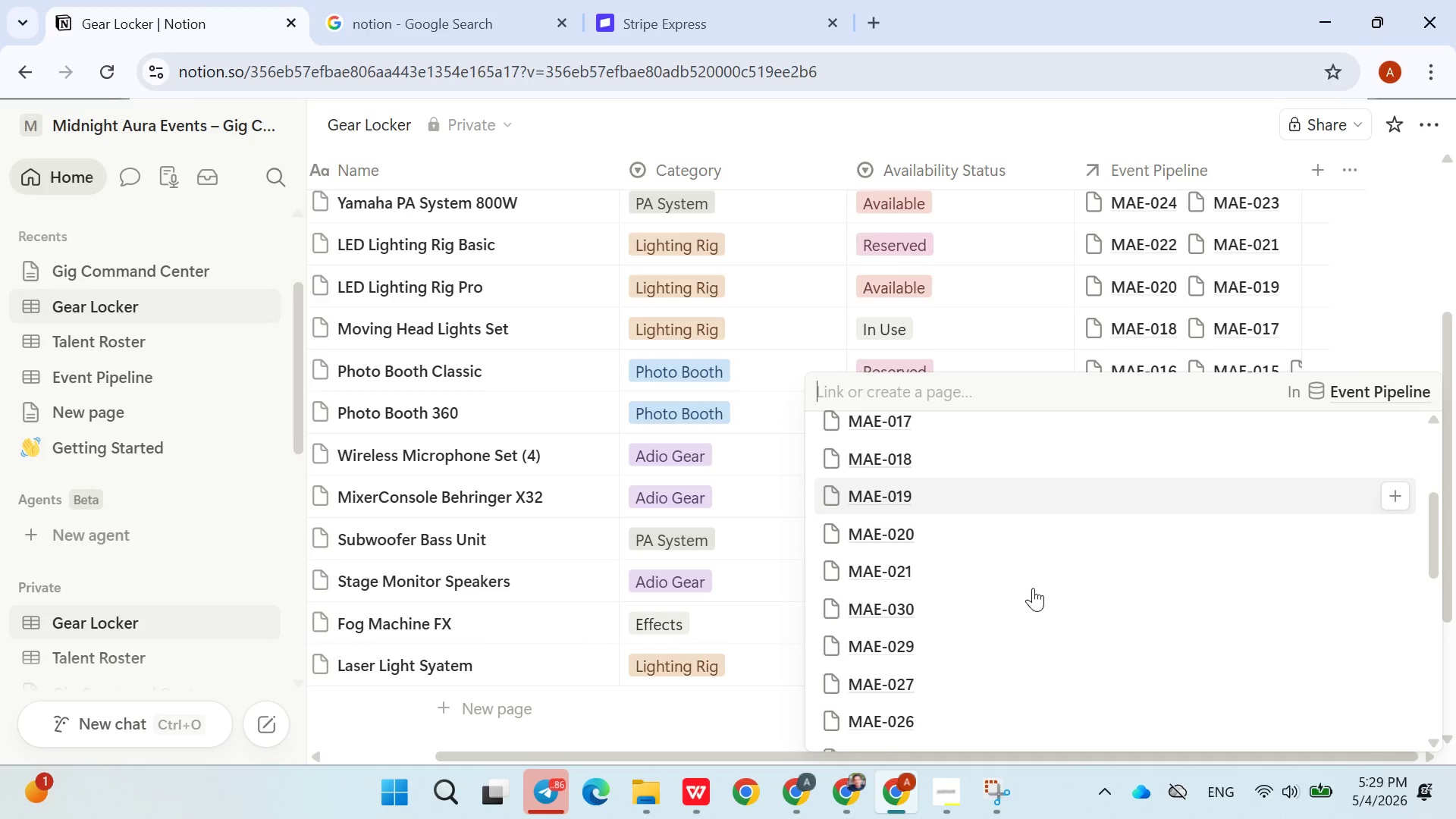 
wait(17.98)
 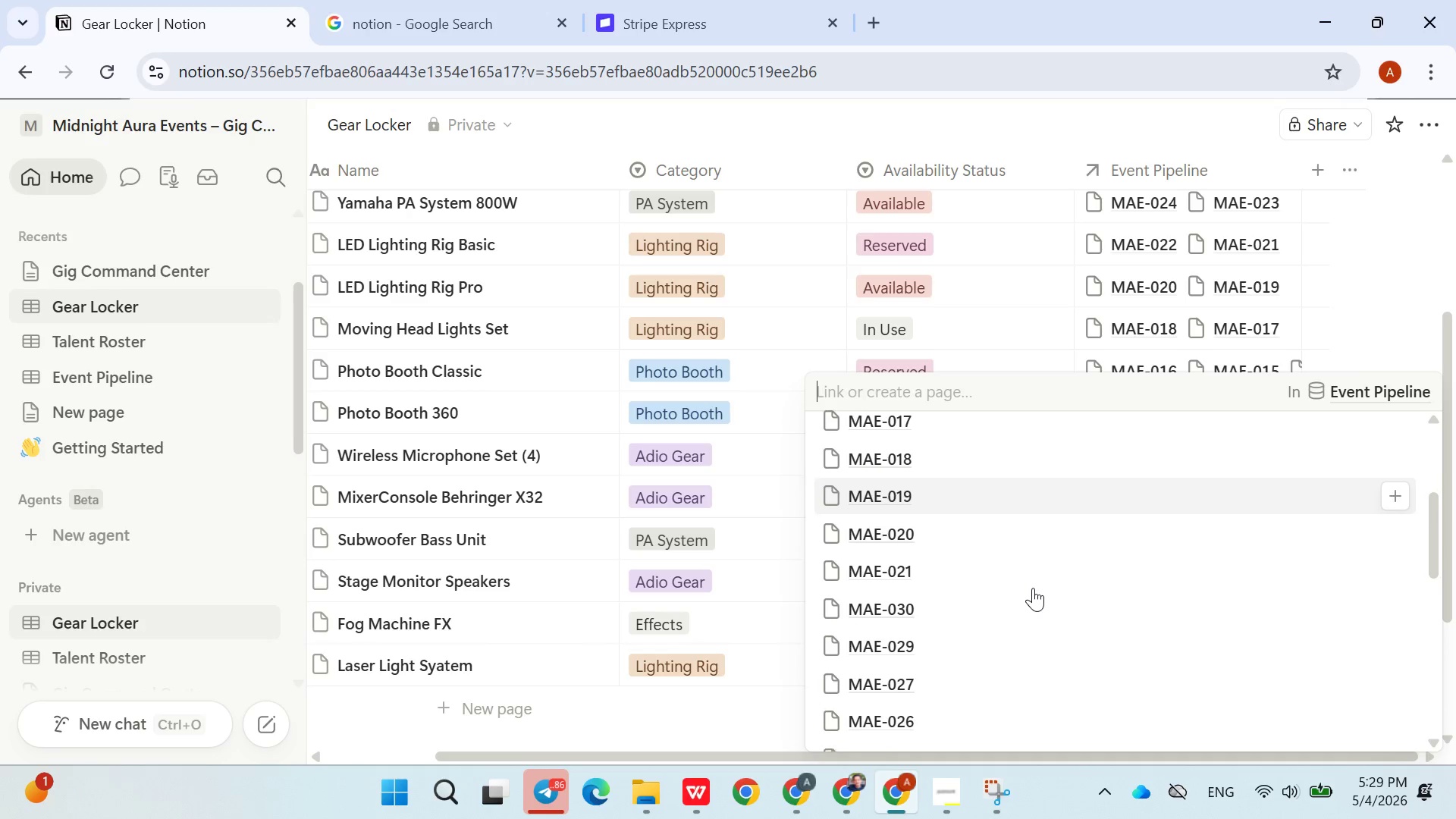 
left_click([959, 576])
 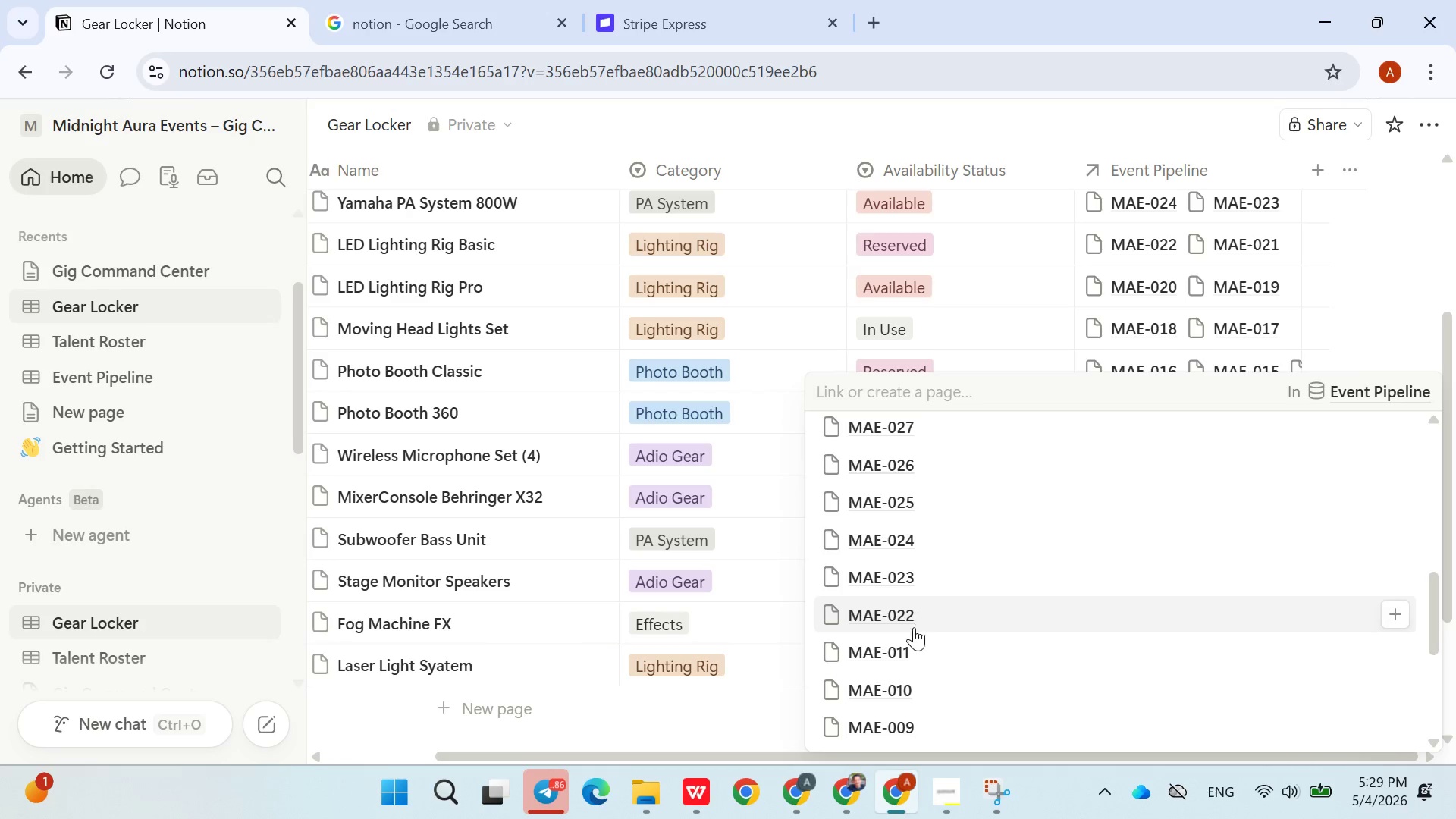 
left_click([909, 642])
 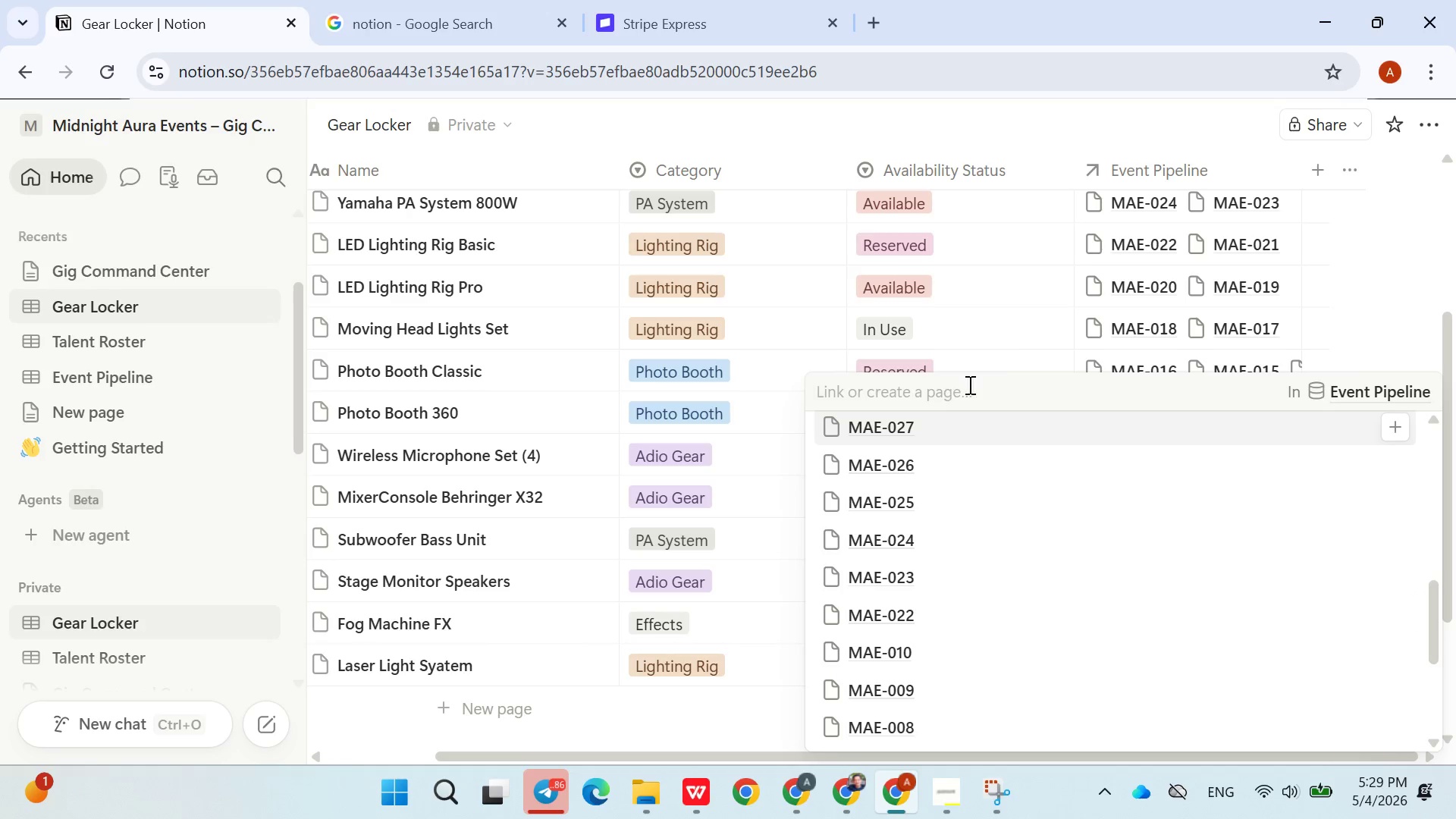 
left_click([1006, 340])
 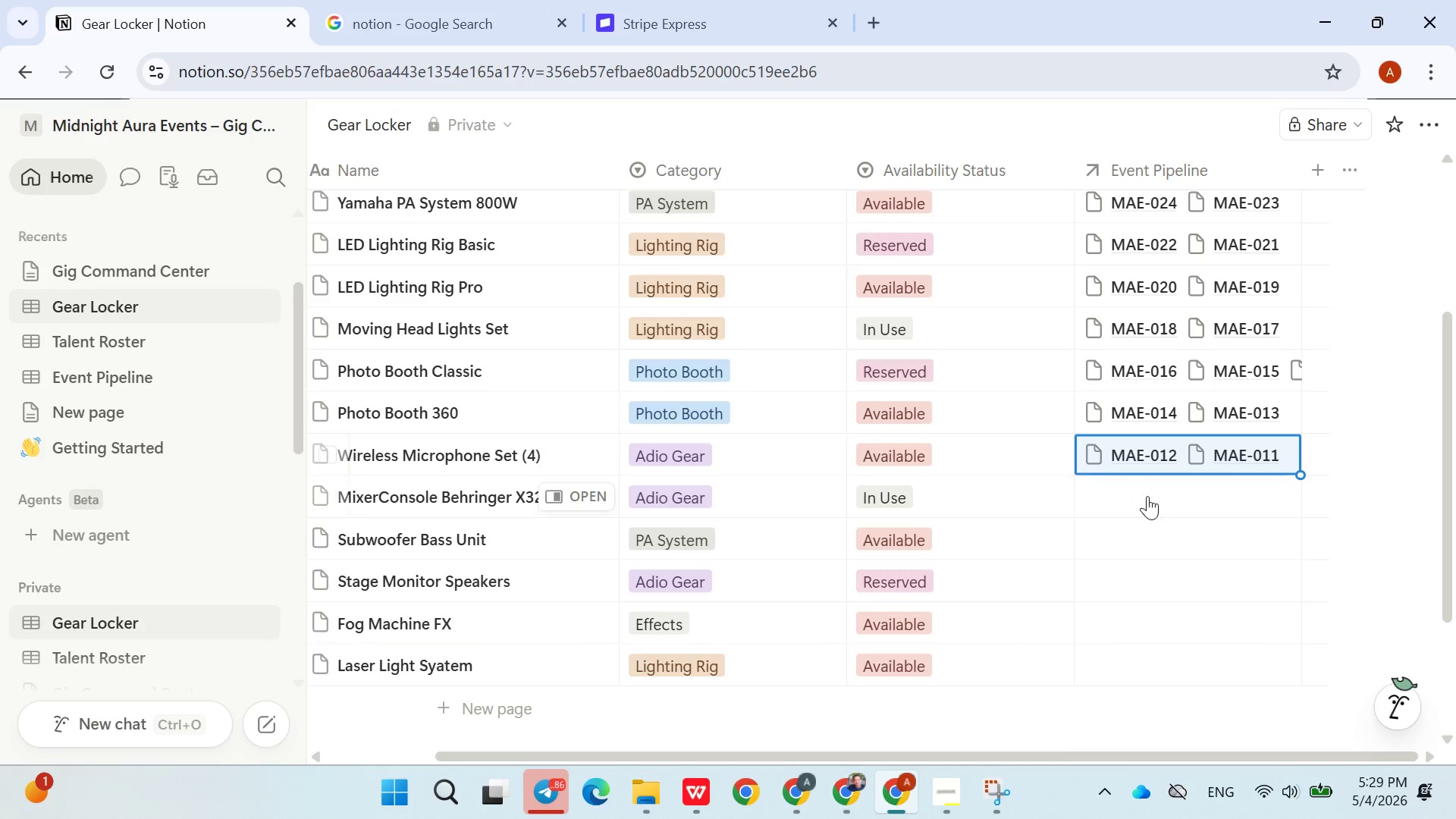 
left_click([1129, 492])
 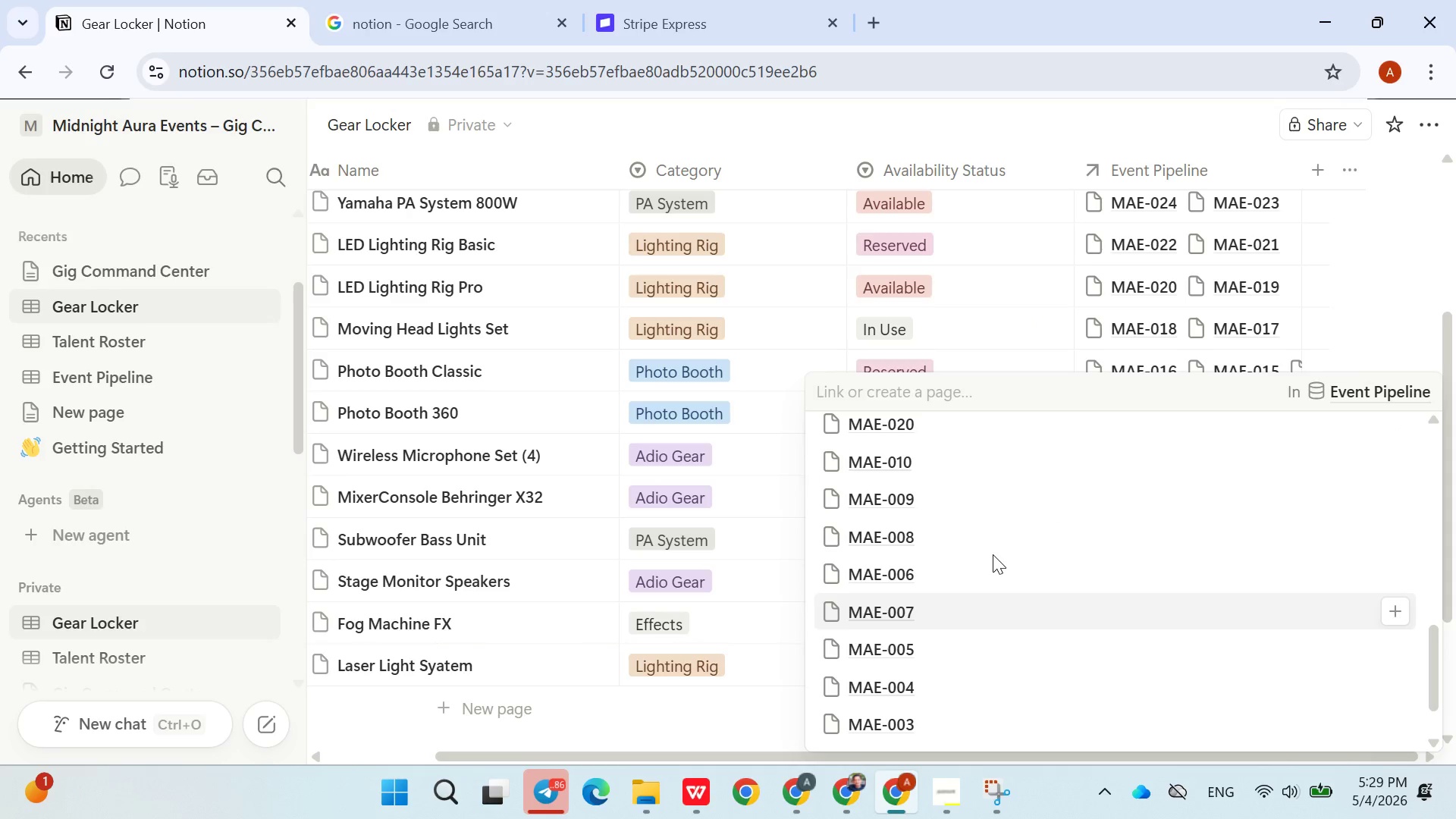 
wait(10.2)
 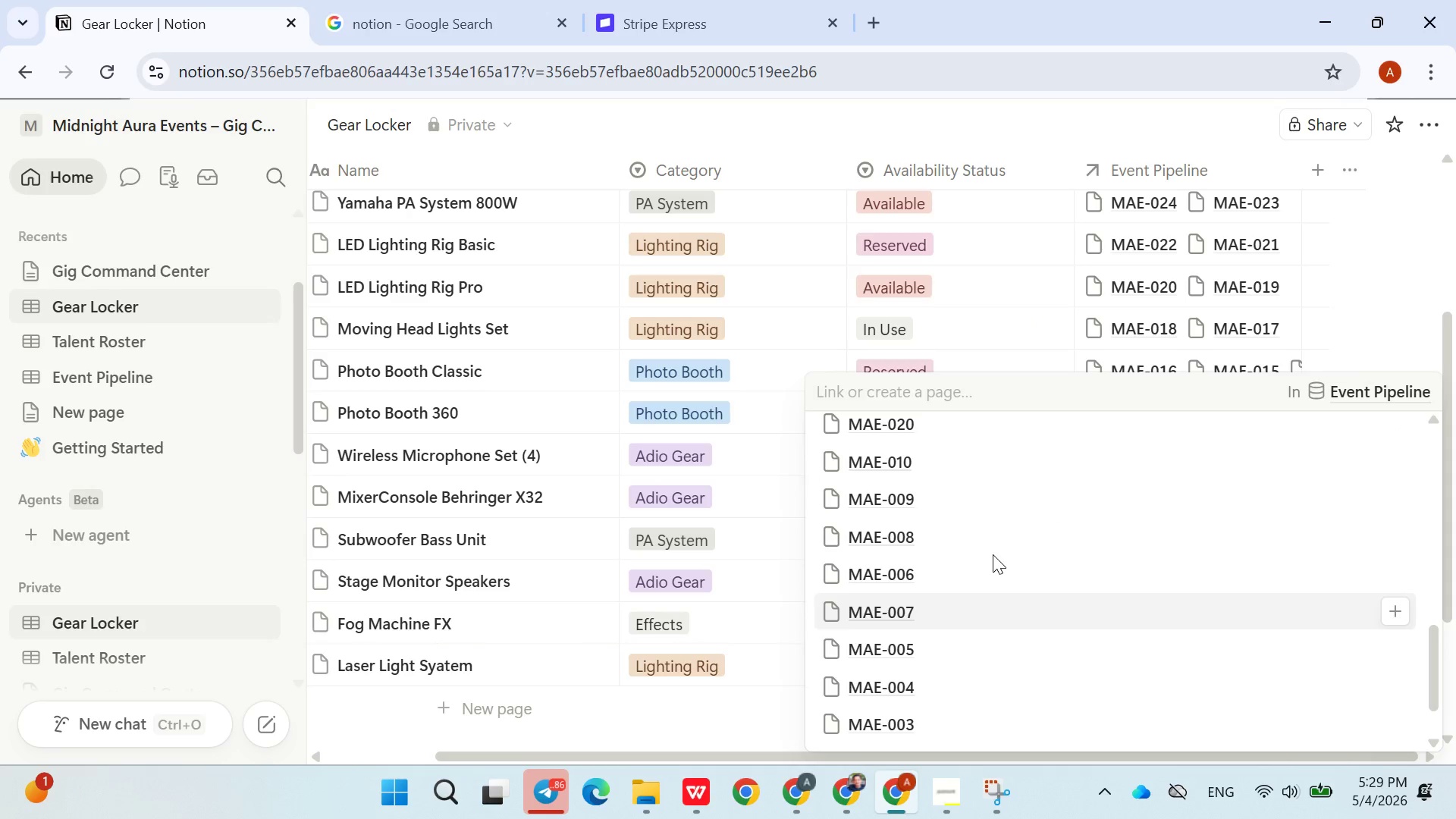 
left_click([941, 475])
 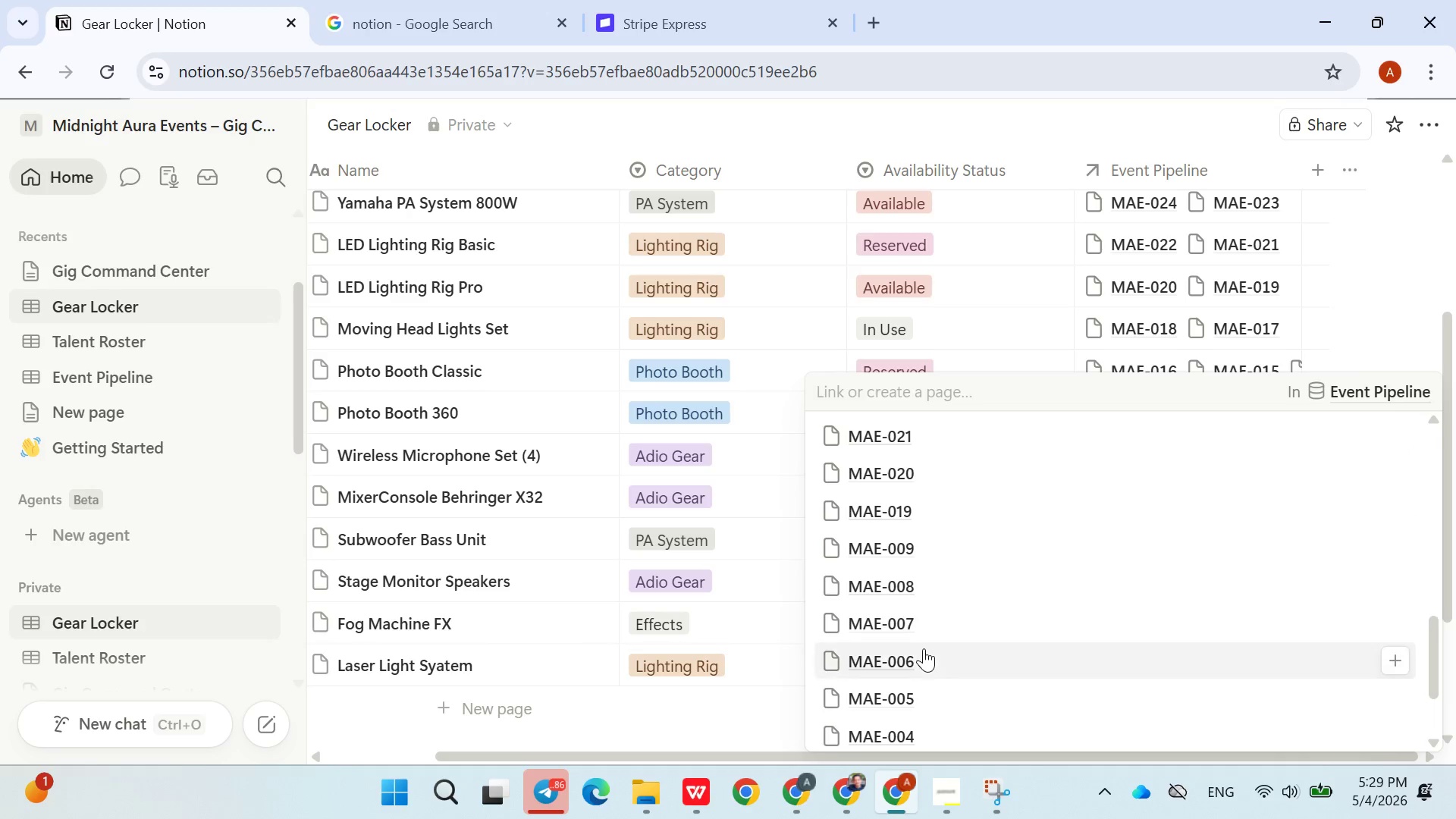 
left_click([902, 554])
 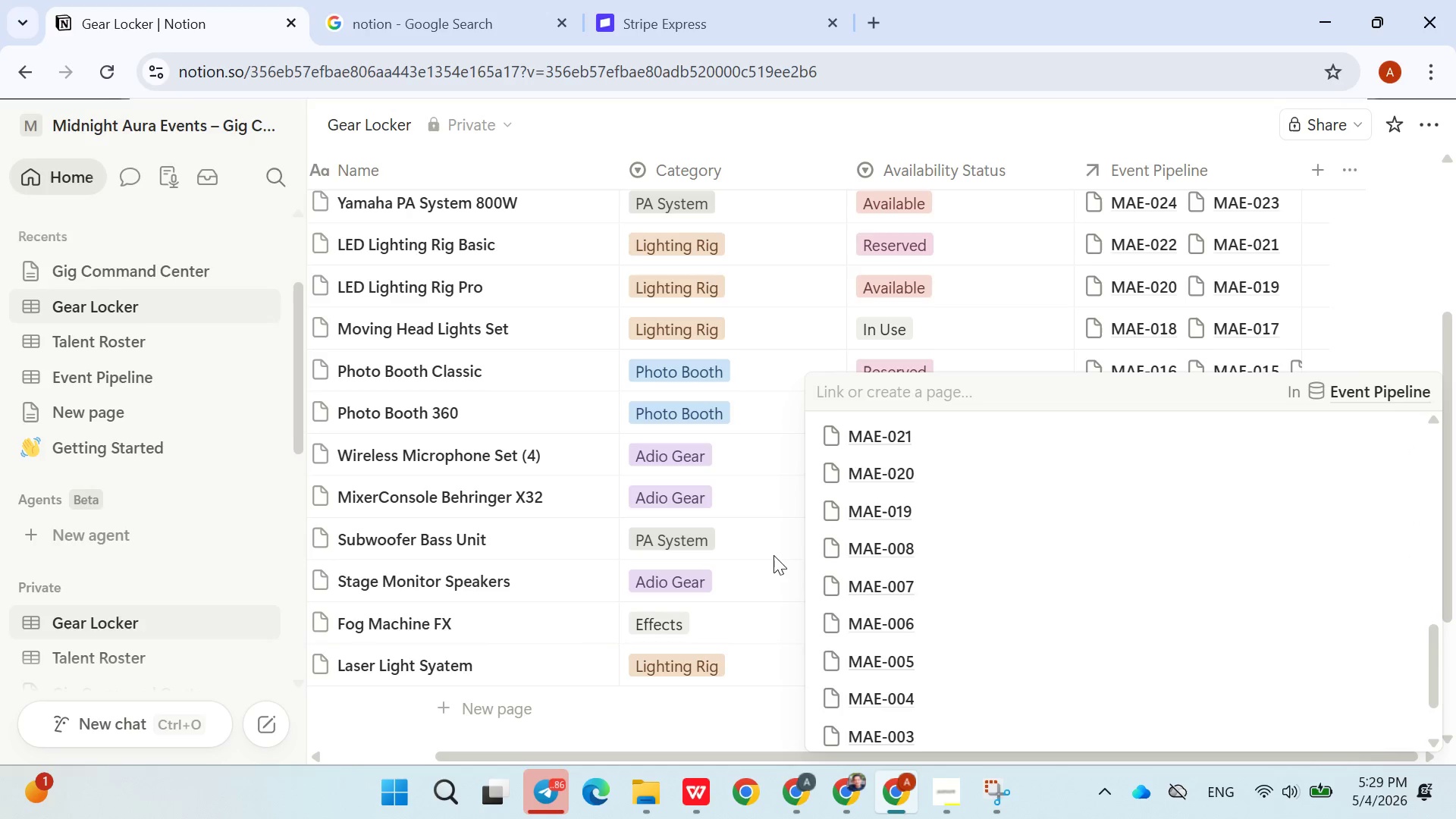 
left_click([772, 554])
 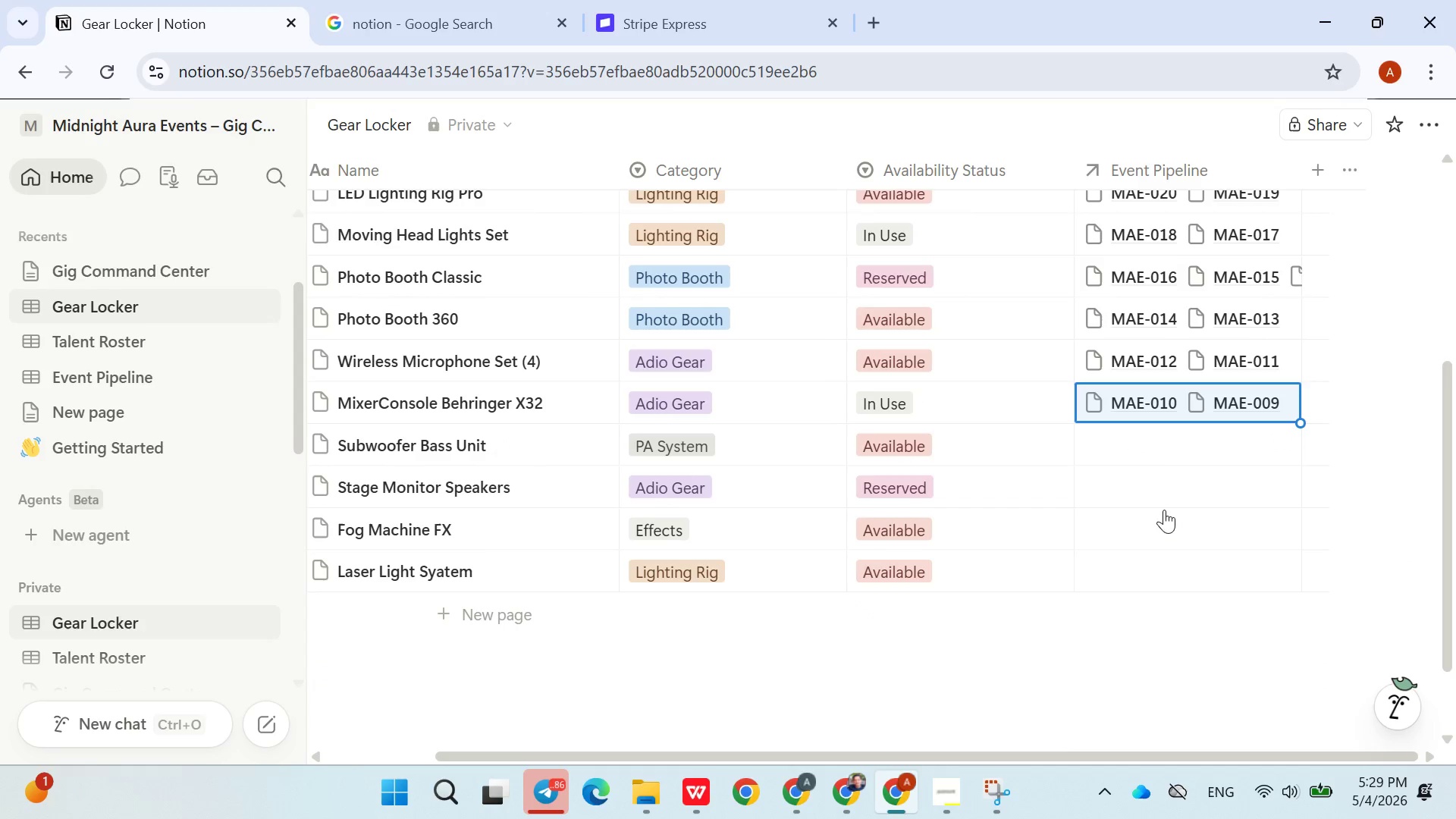 
left_click([1147, 439])
 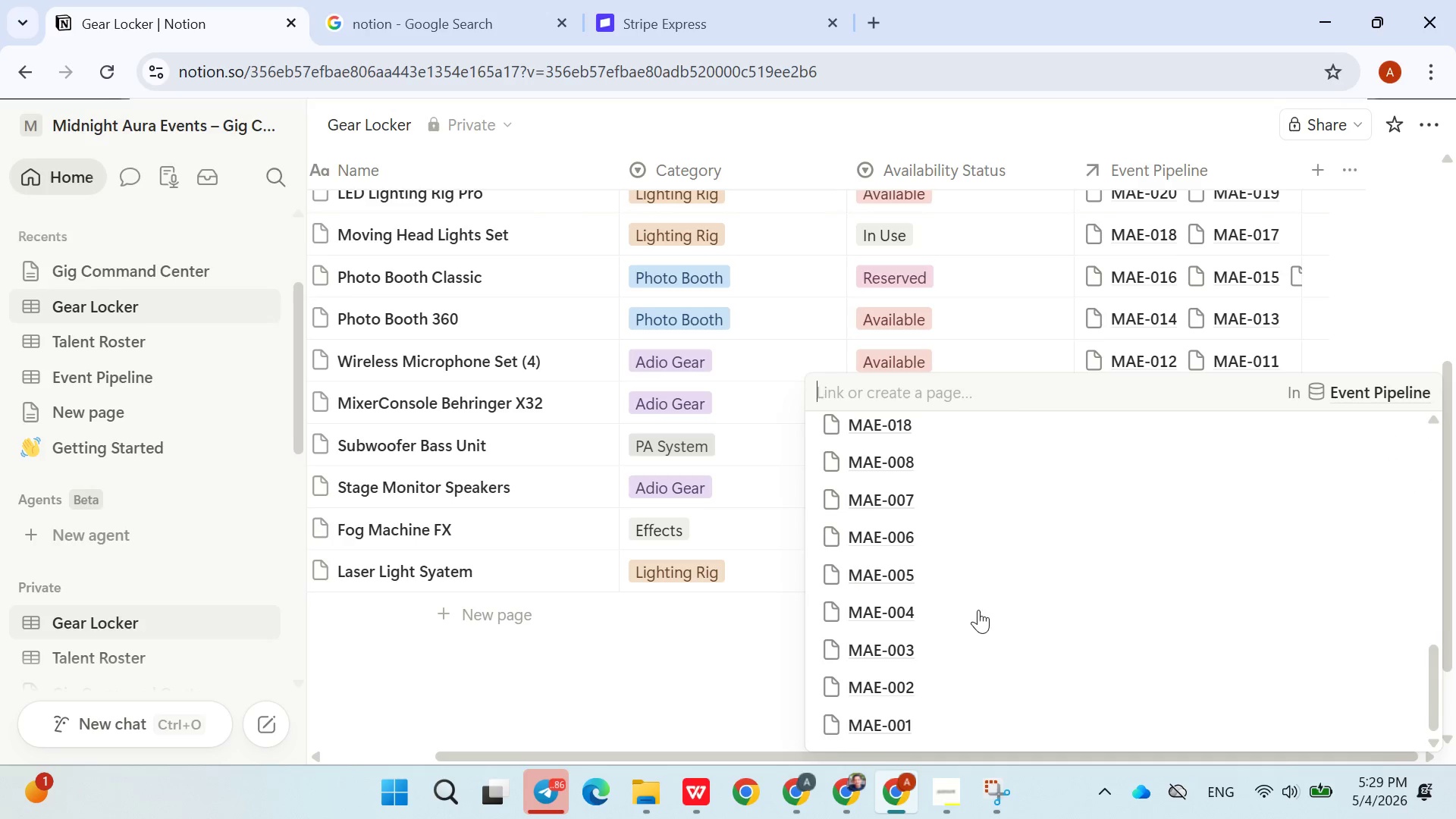 
wait(5.91)
 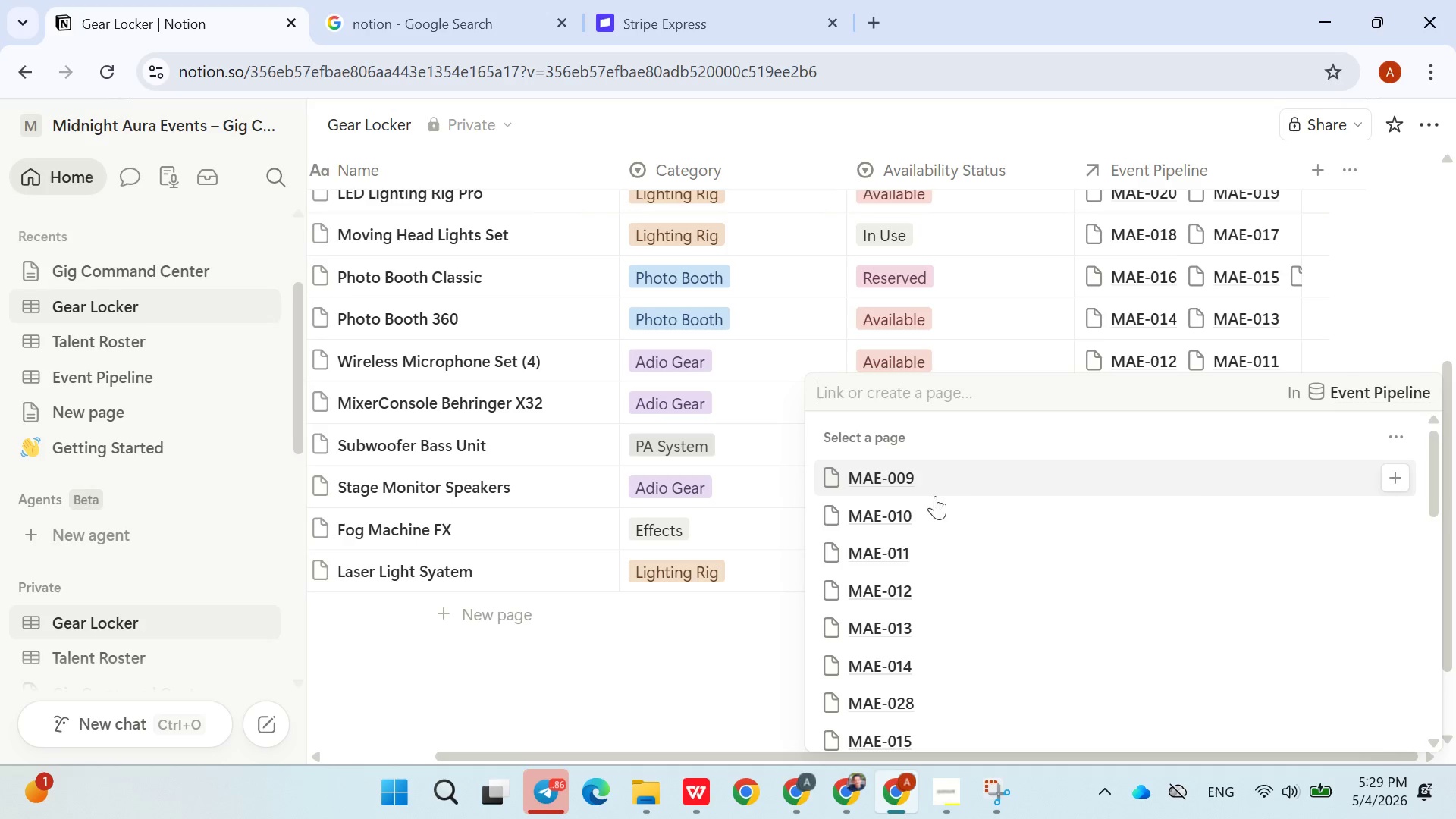 
left_click([940, 575])
 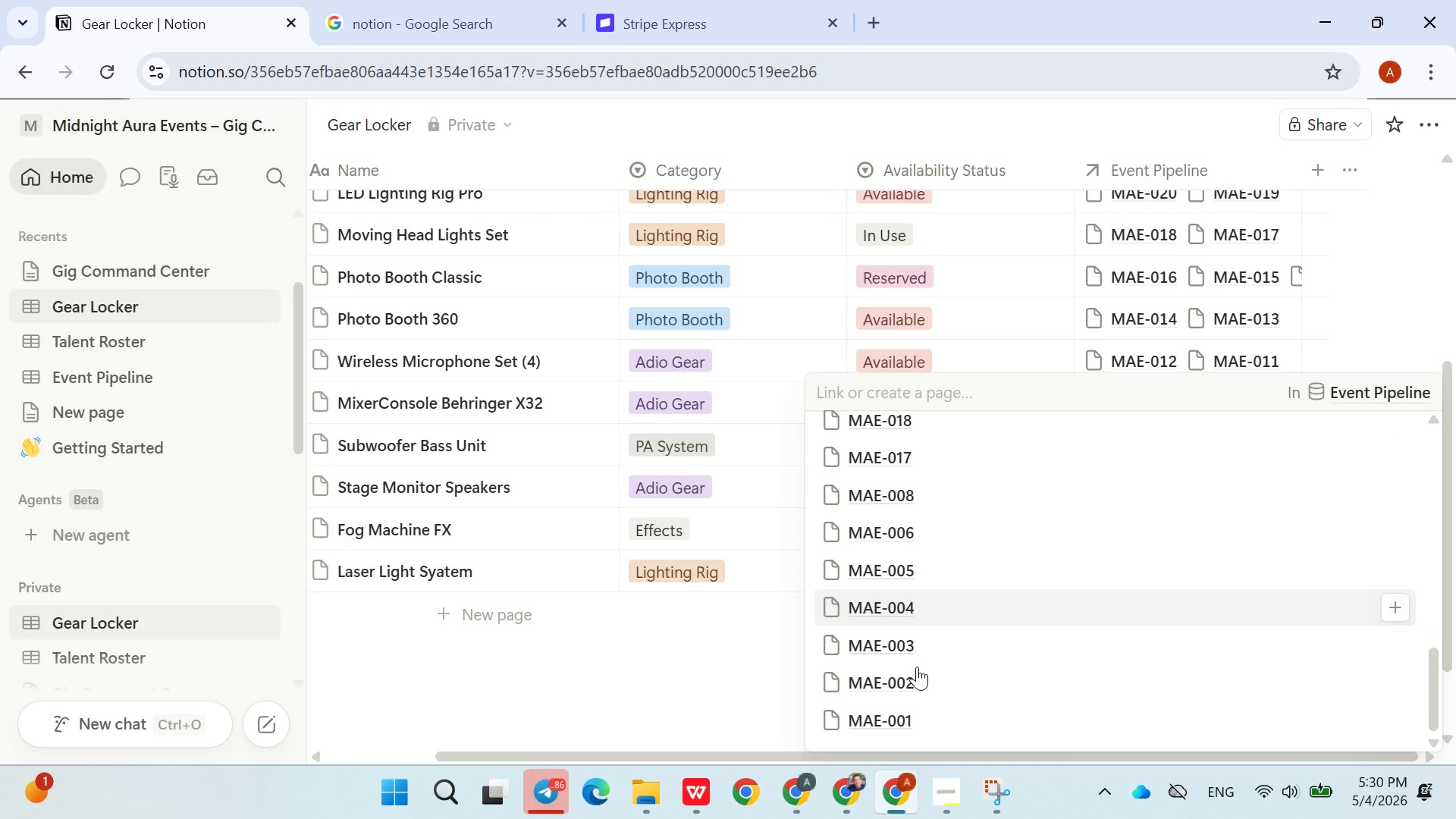 
wait(7.11)
 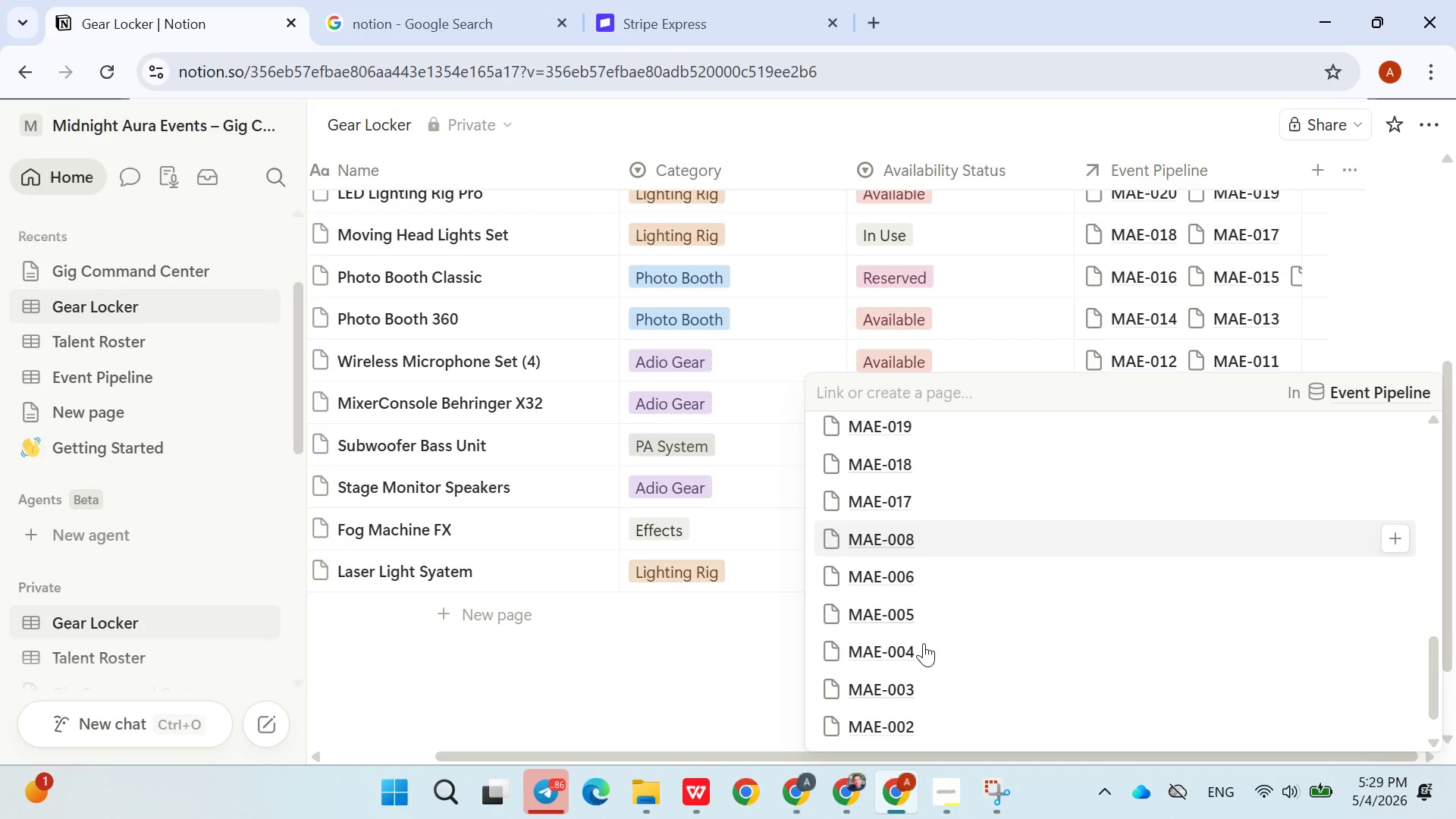 
left_click([871, 564])
 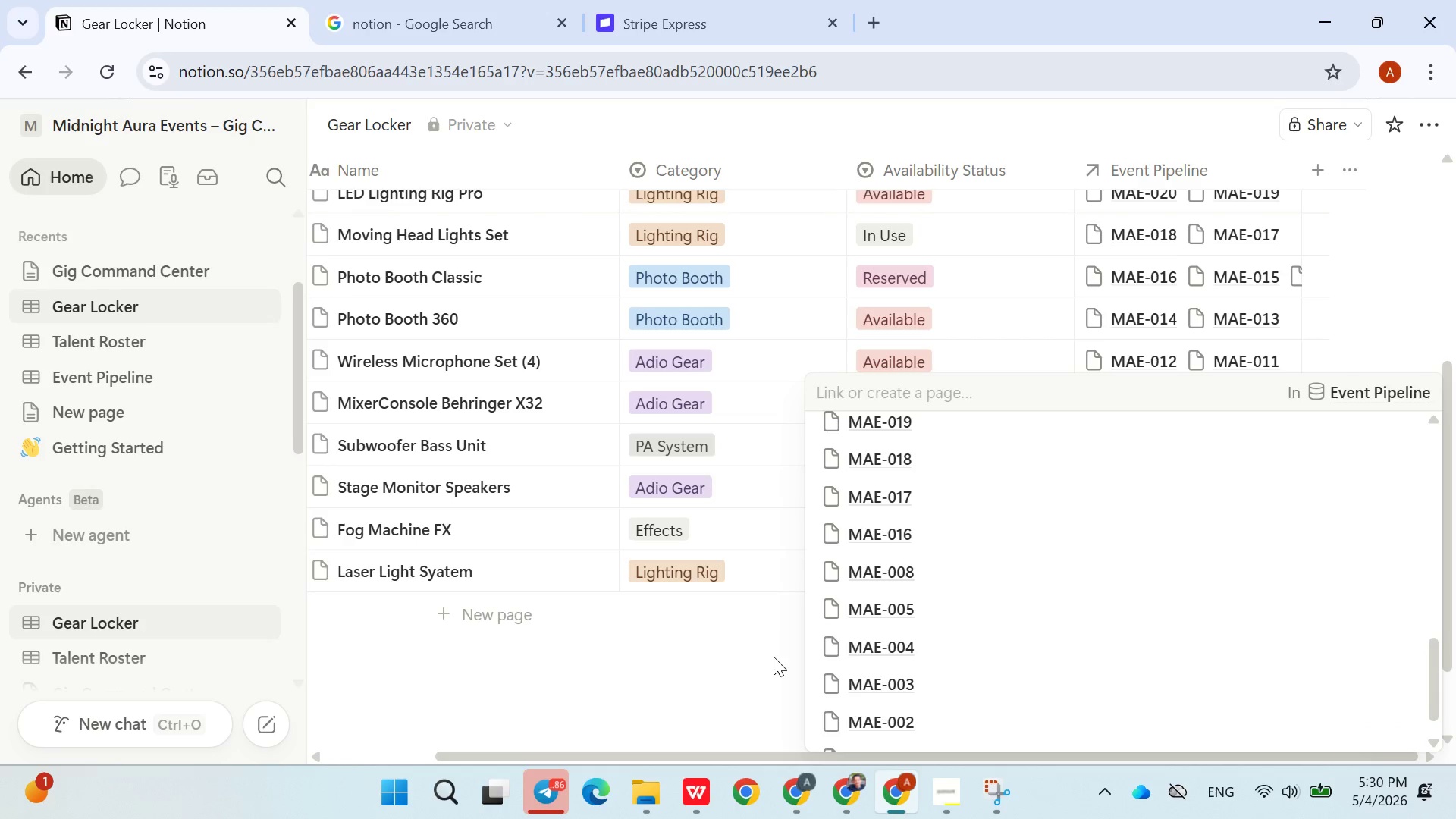 
left_click([769, 657])
 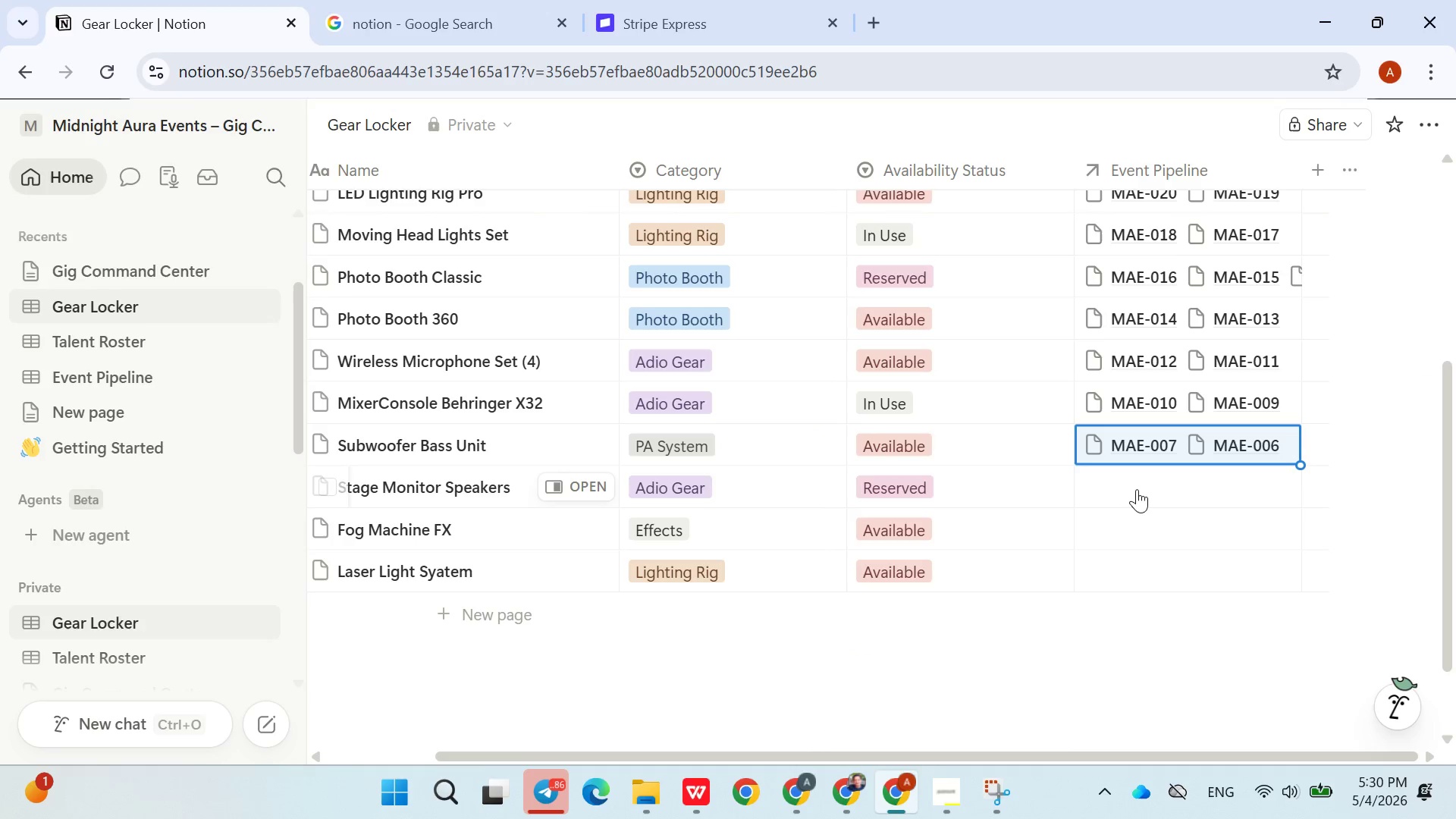 
left_click([1138, 485])
 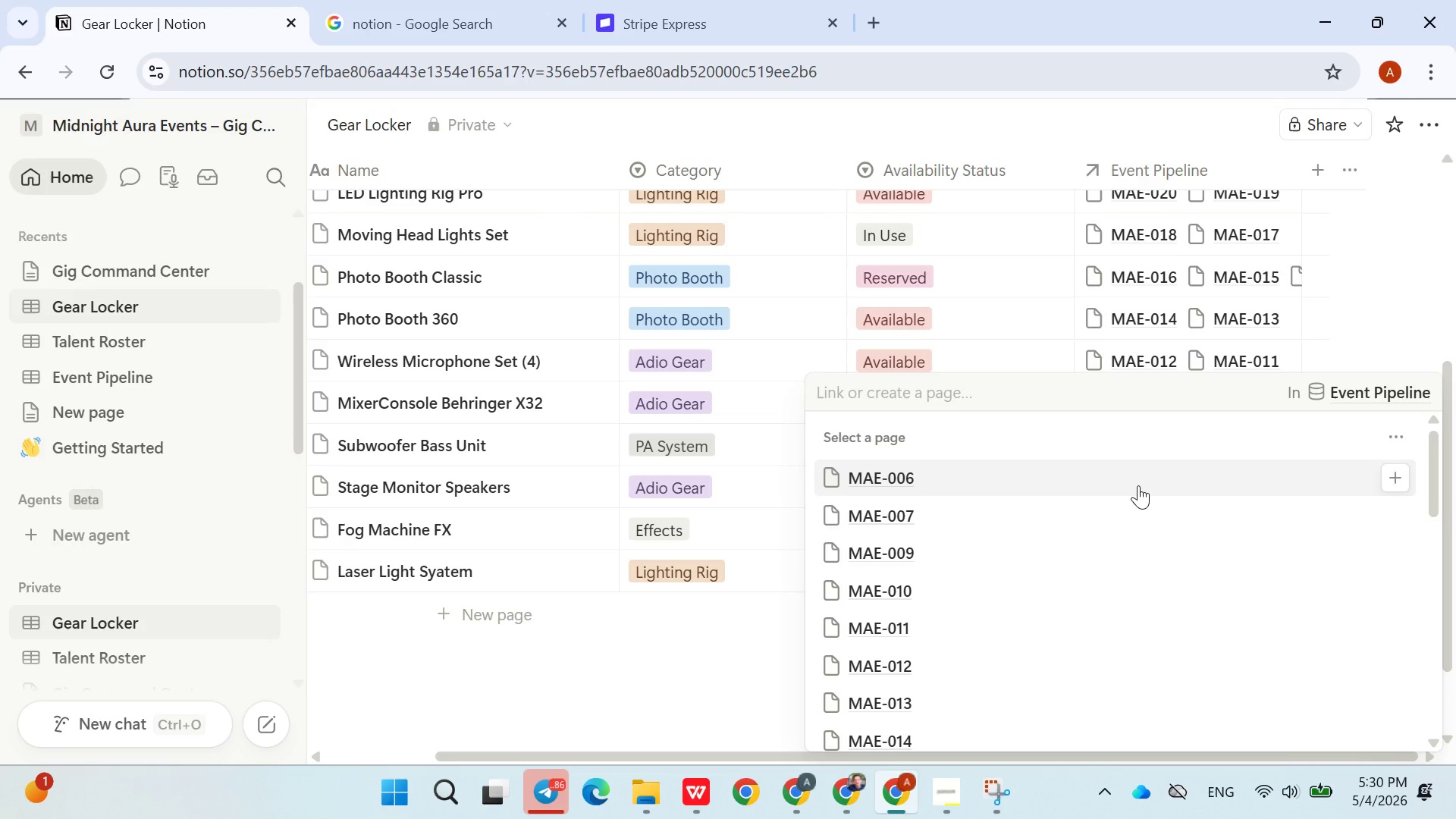 
wait(10.97)
 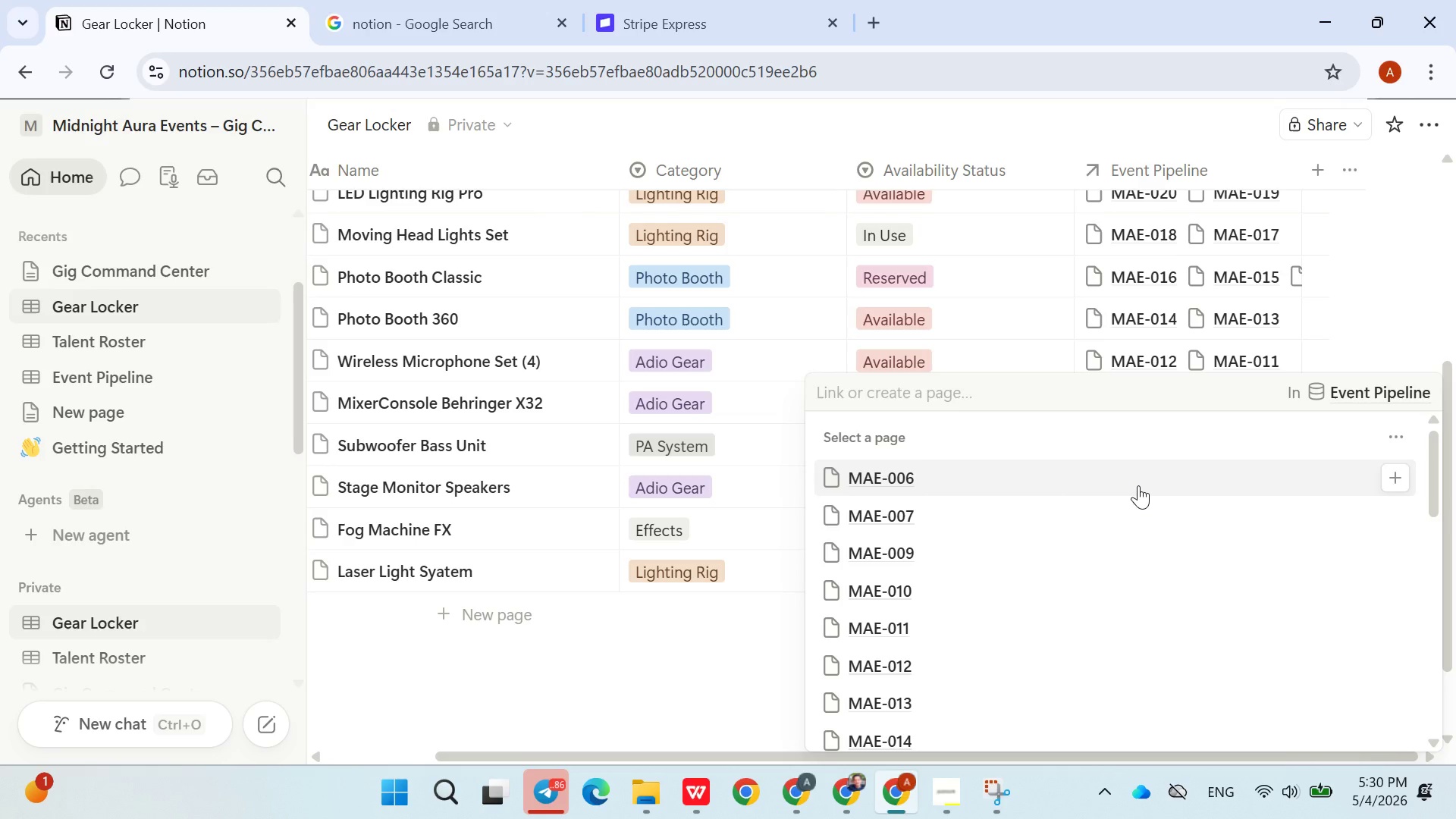 
left_click([1032, 356])
 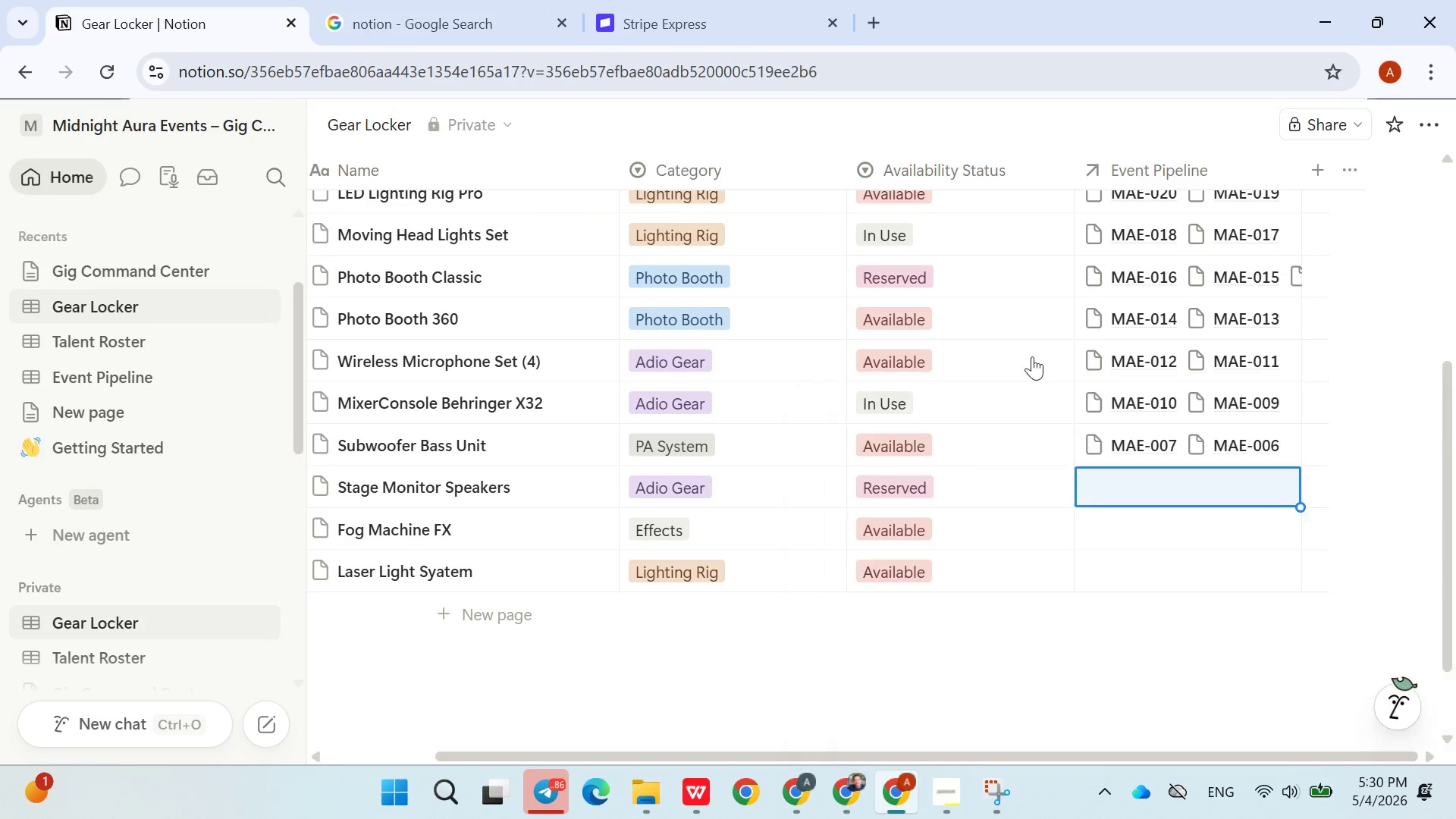 
left_click_drag(start_coordinate=[1032, 356], to_coordinate=[1074, 456])
 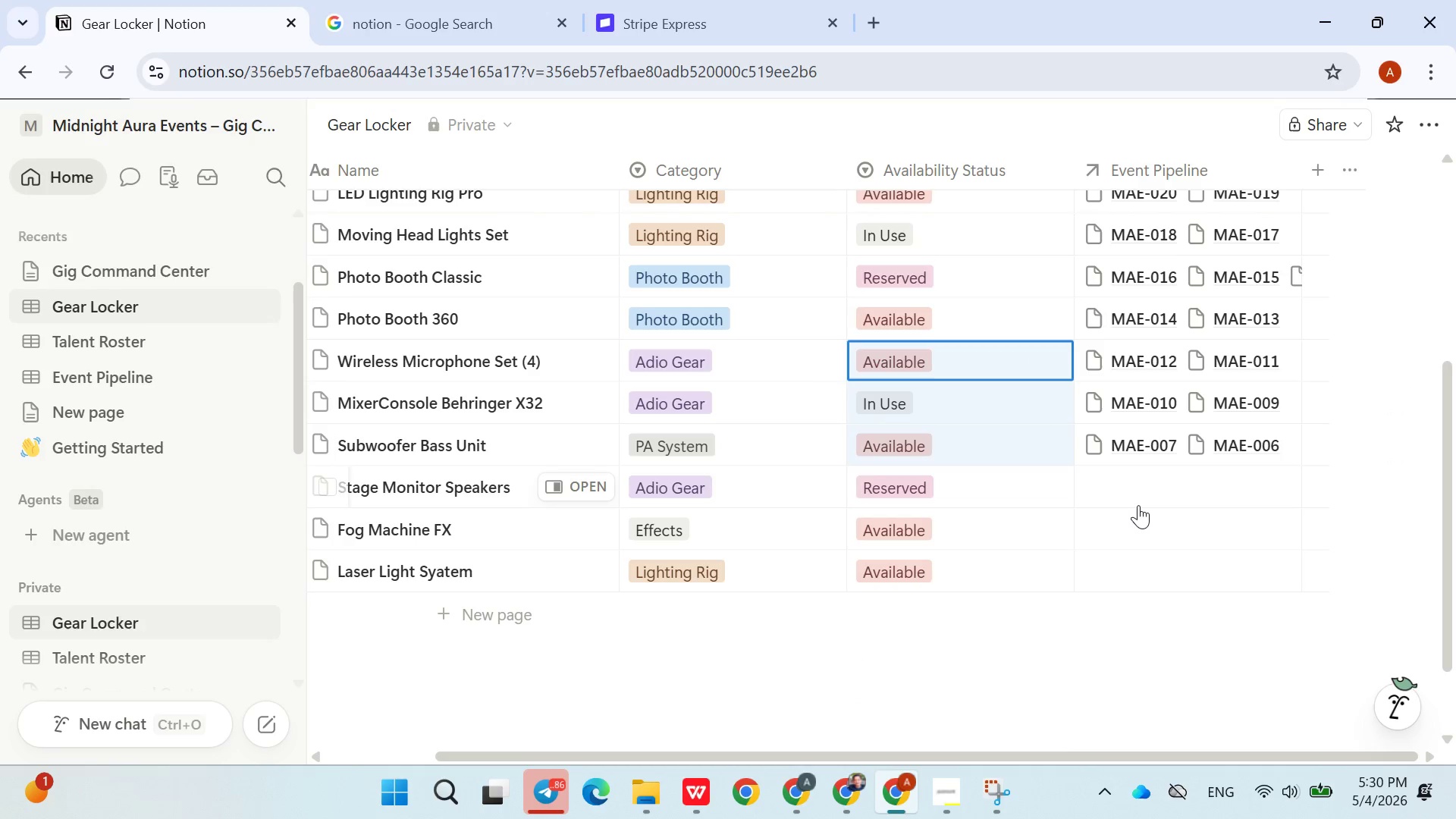 
left_click([1138, 499])
 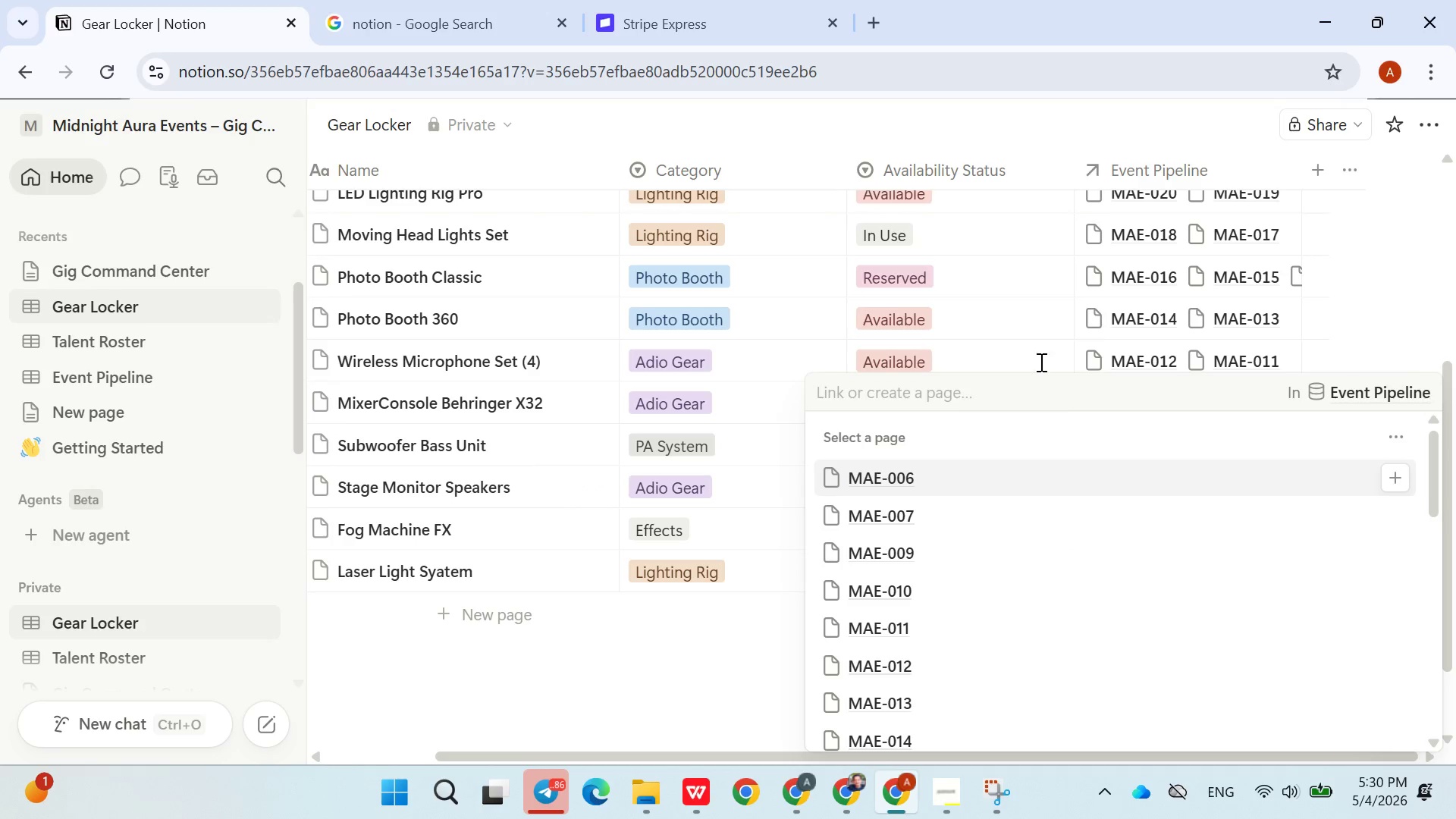 
left_click([1040, 355])
 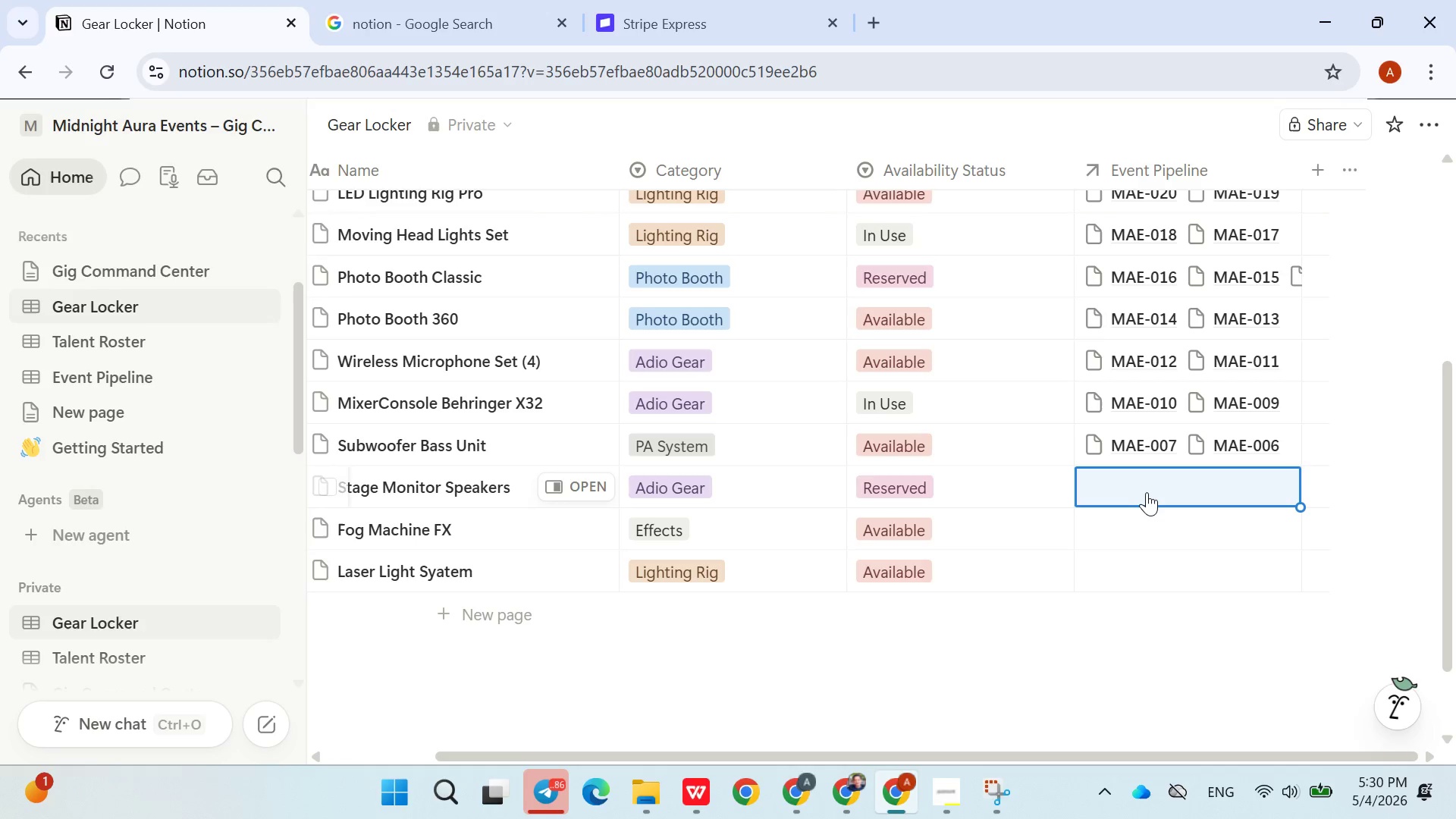 
wait(13.89)
 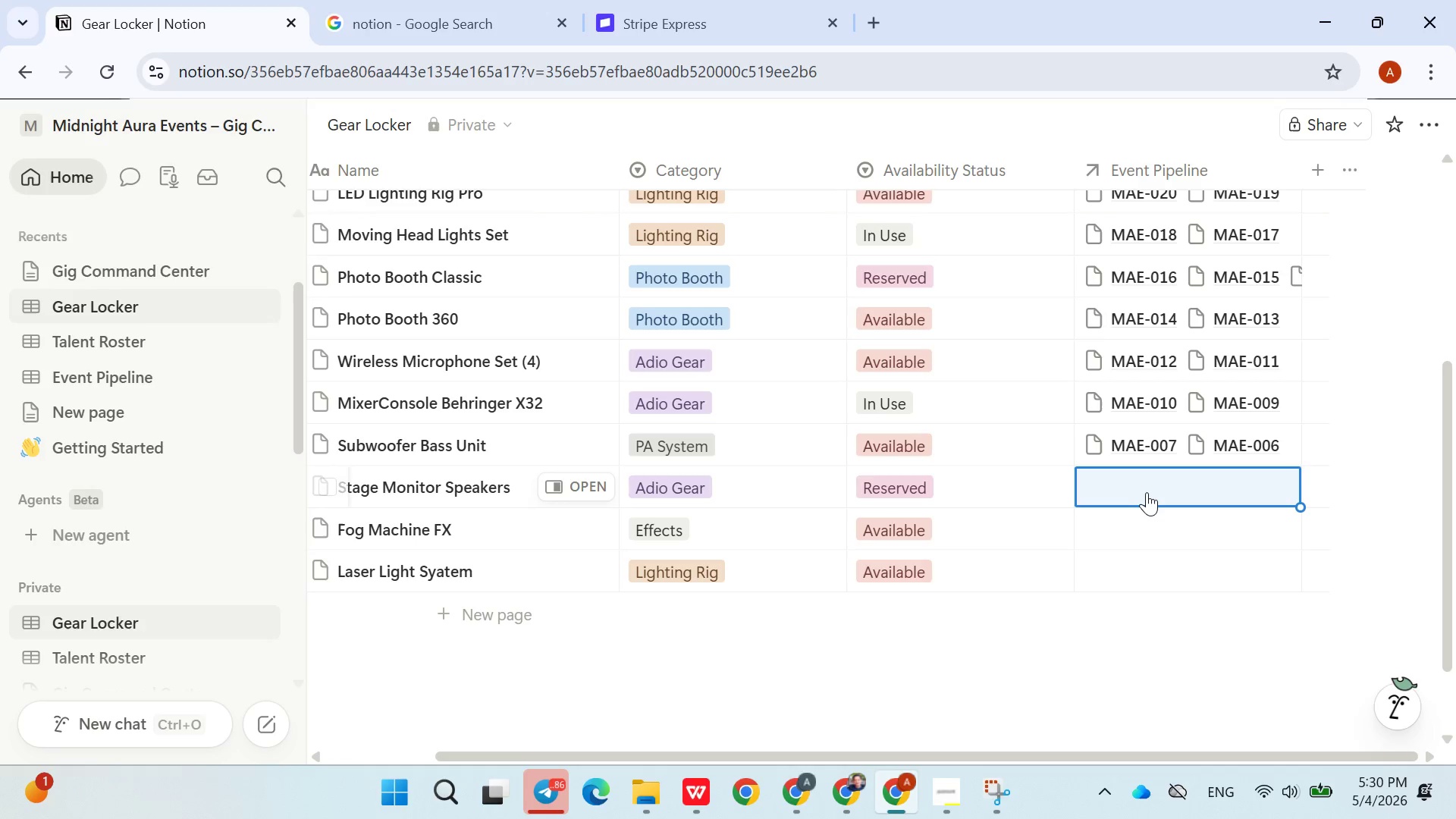 
left_click([1147, 492])
 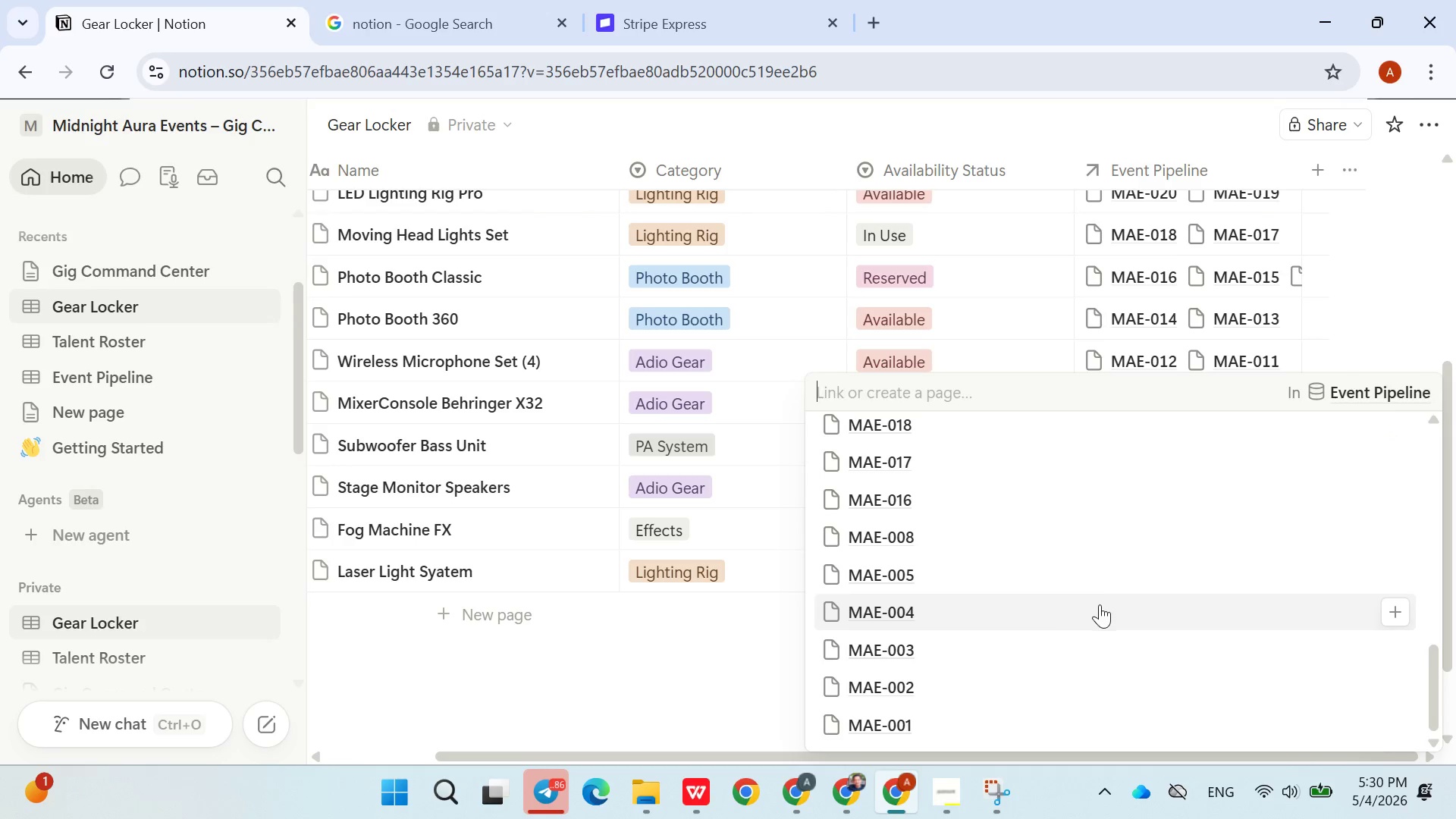 
left_click([992, 573])
 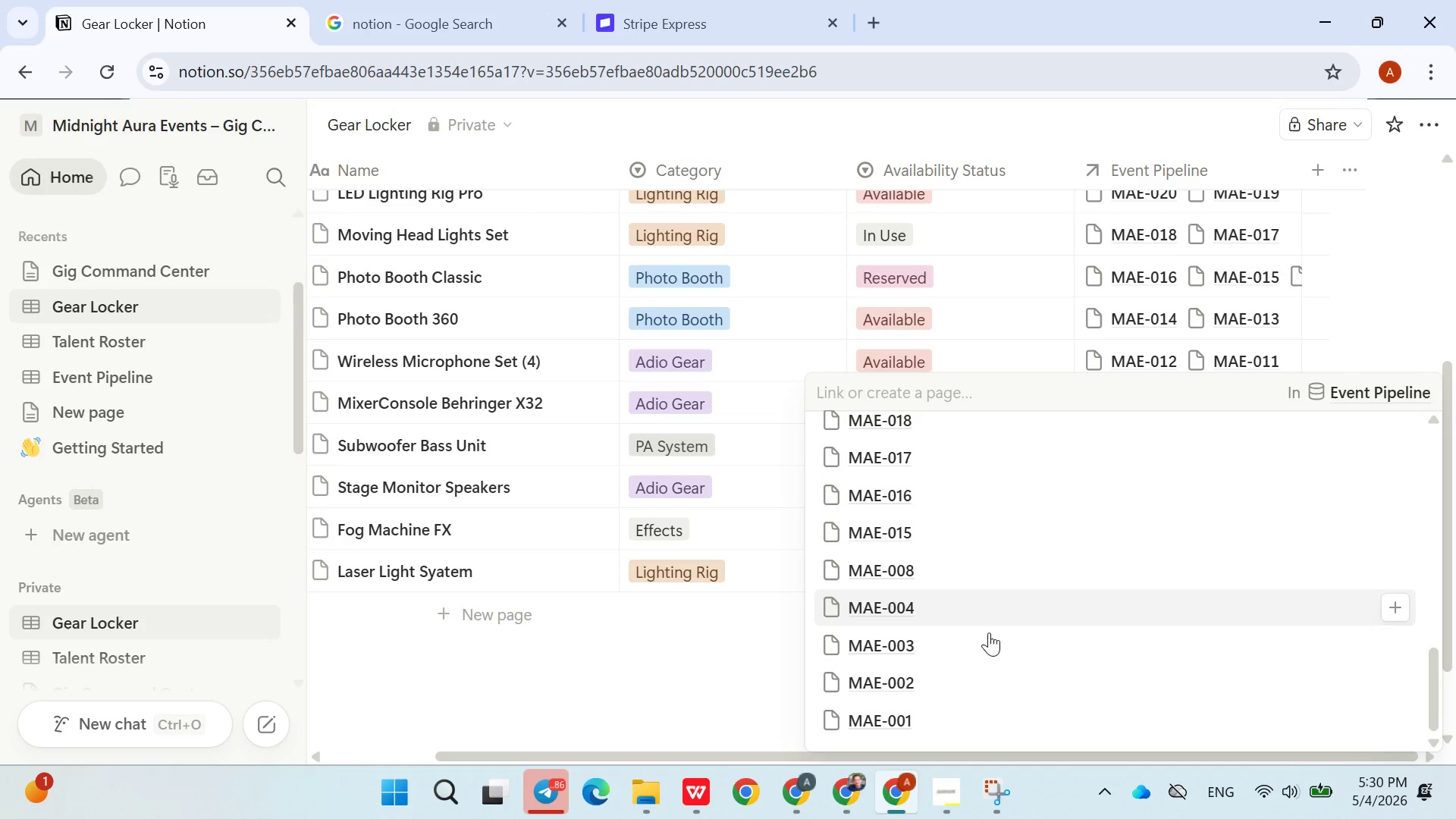 
left_click([918, 616])
 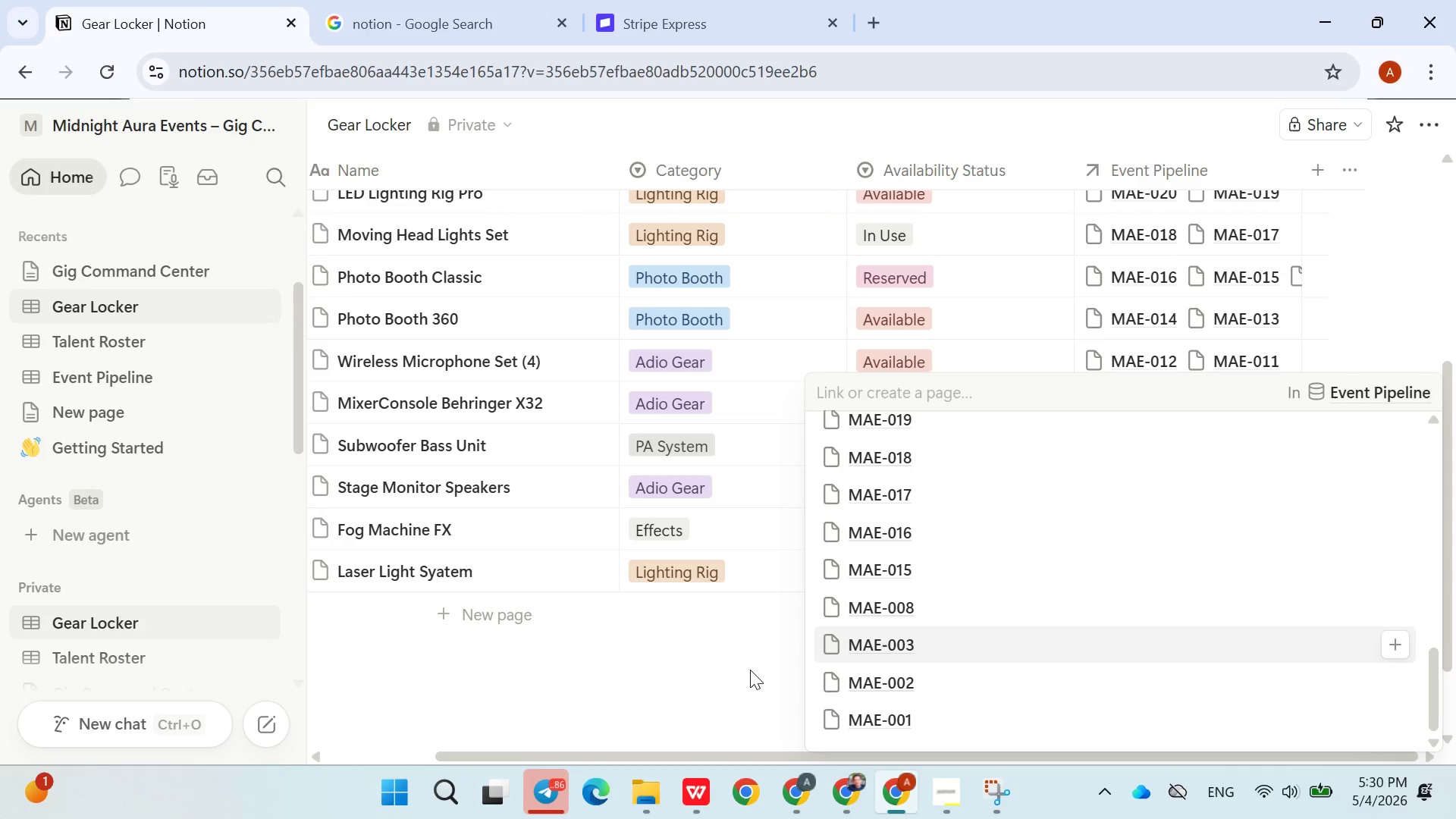 
left_click([748, 670])
 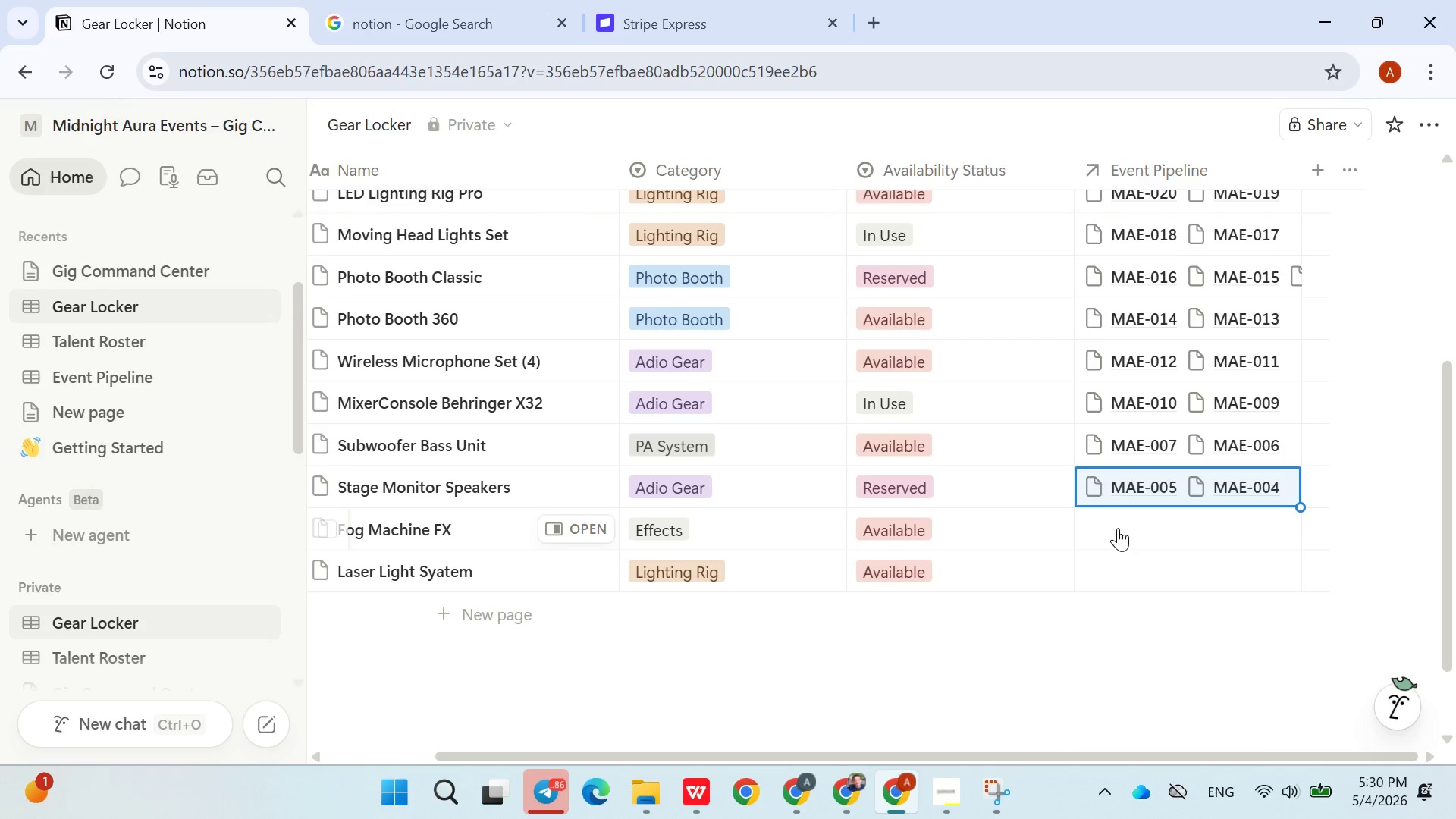 
left_click([1119, 528])
 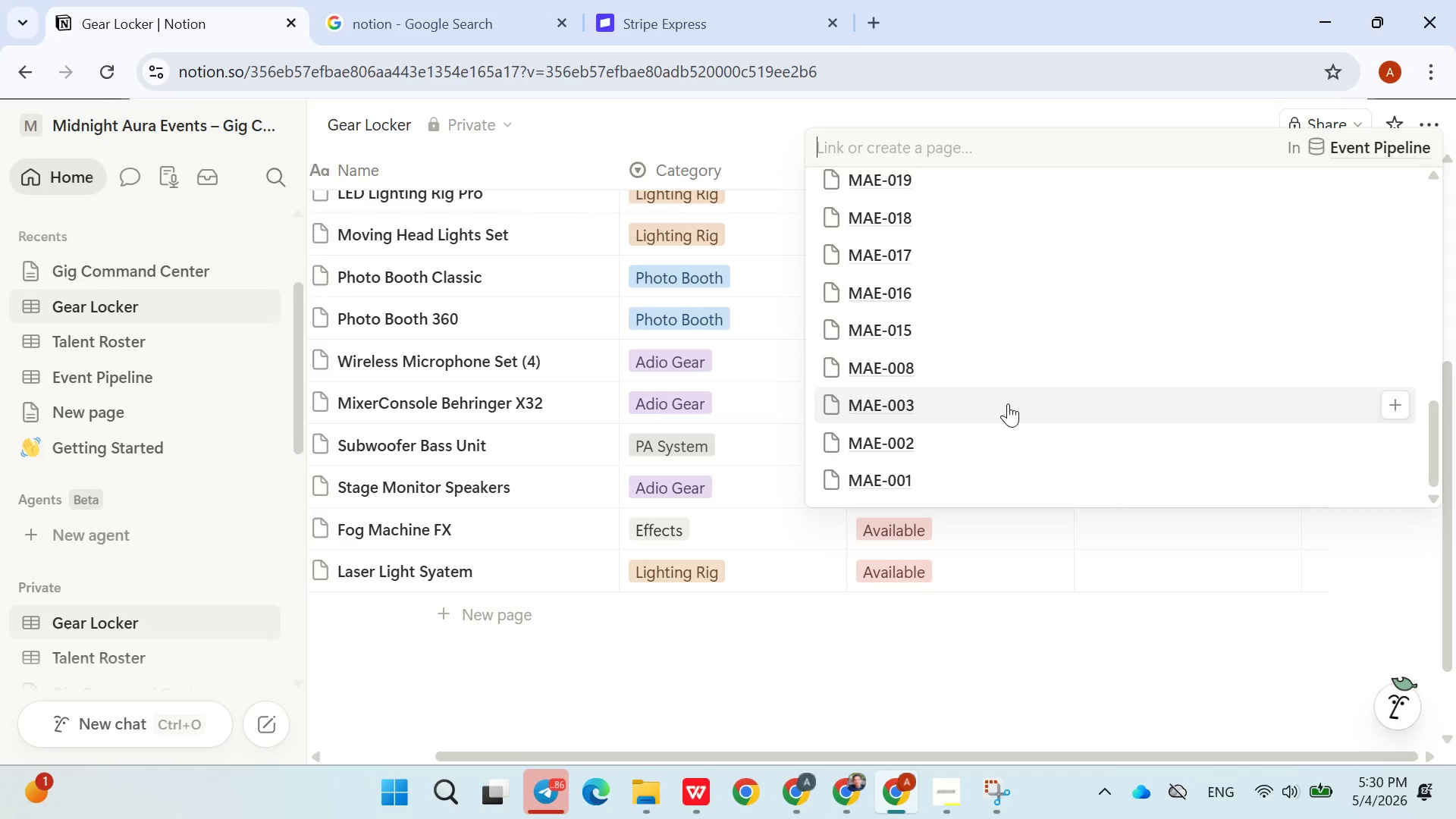 
wait(5.14)
 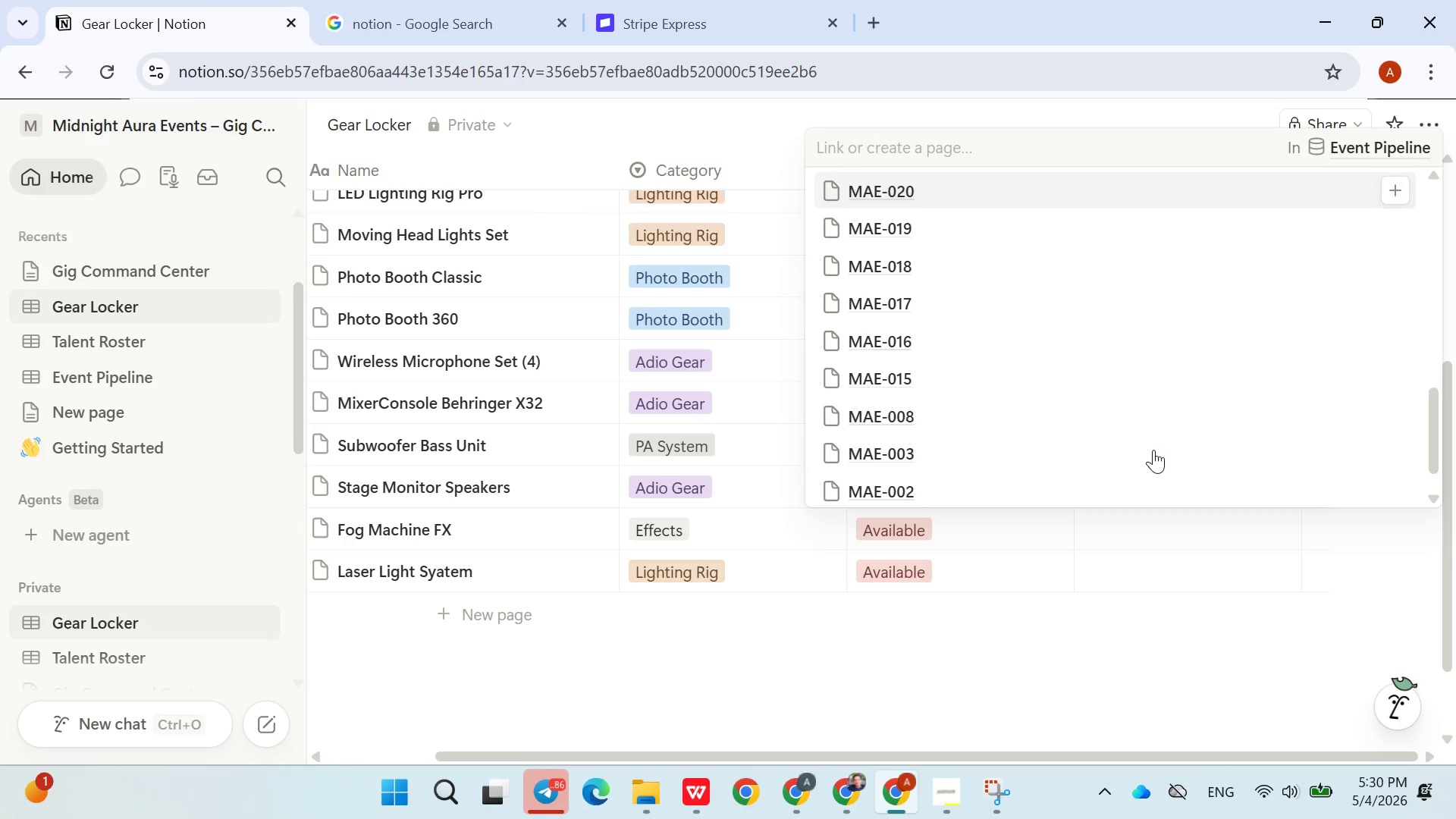 
left_click([814, 608])
 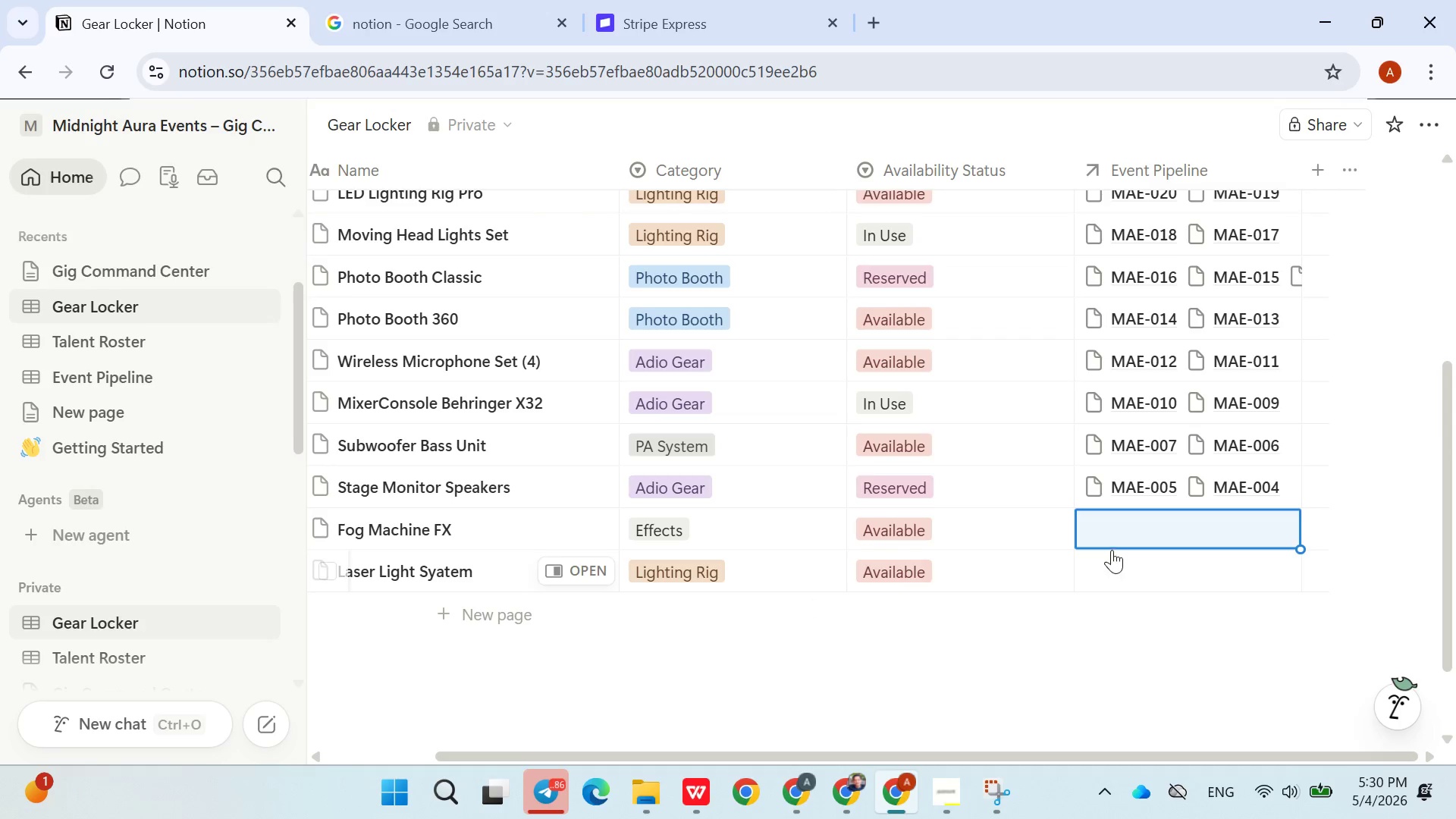 
left_click([1125, 533])
 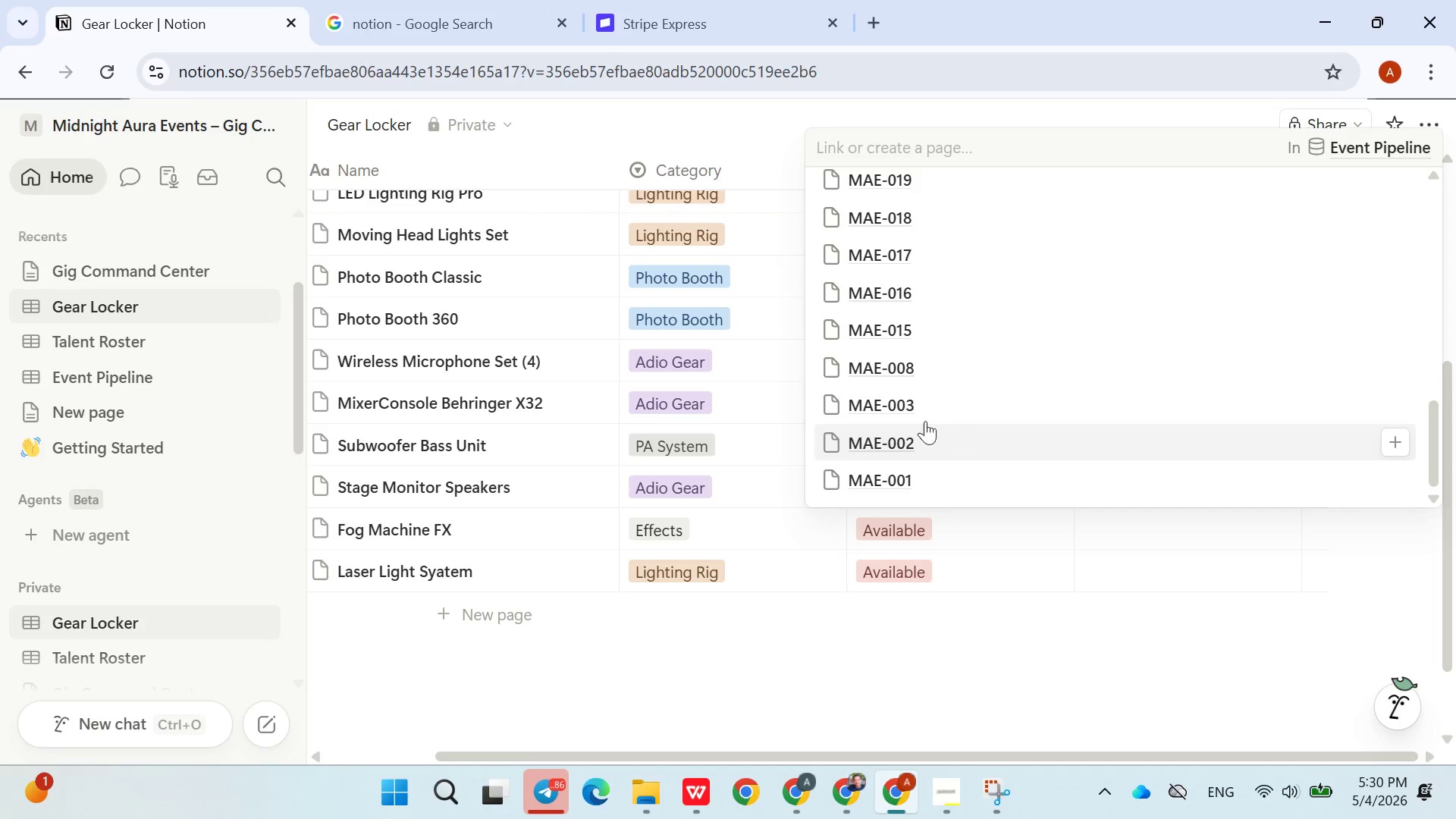 
left_click([912, 429])
 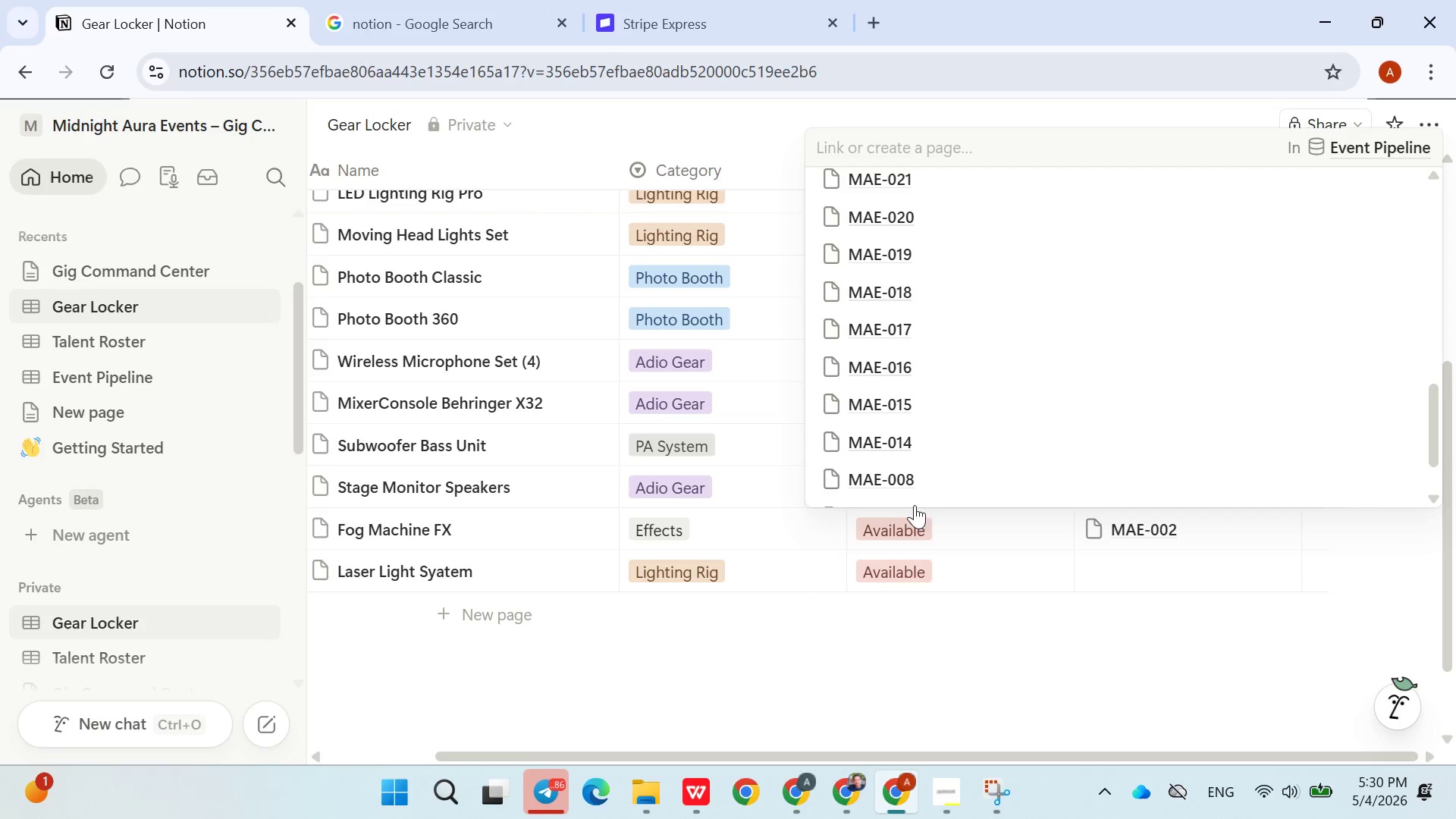 
mouse_move([907, 466])
 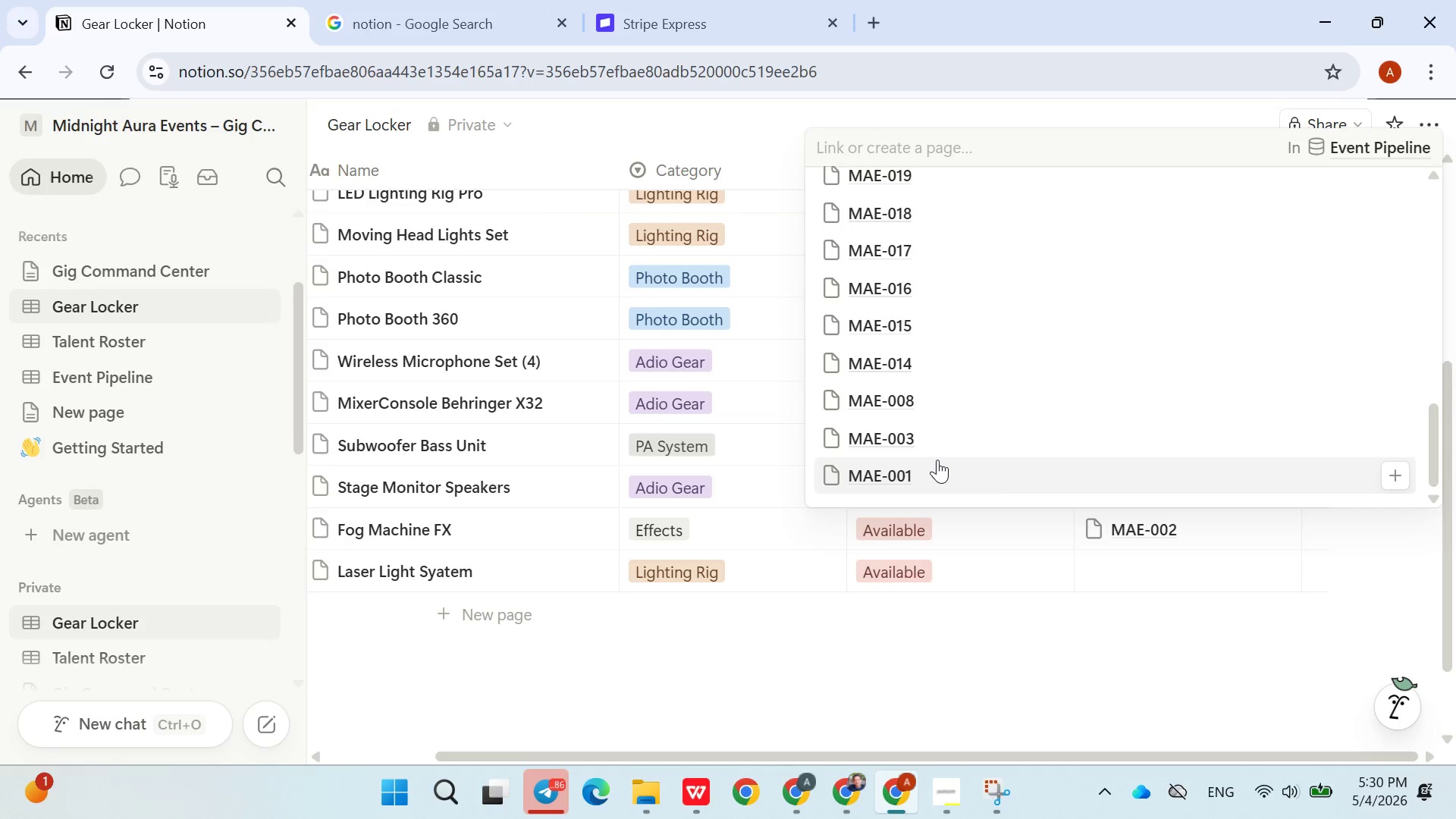 
left_click([937, 460])
 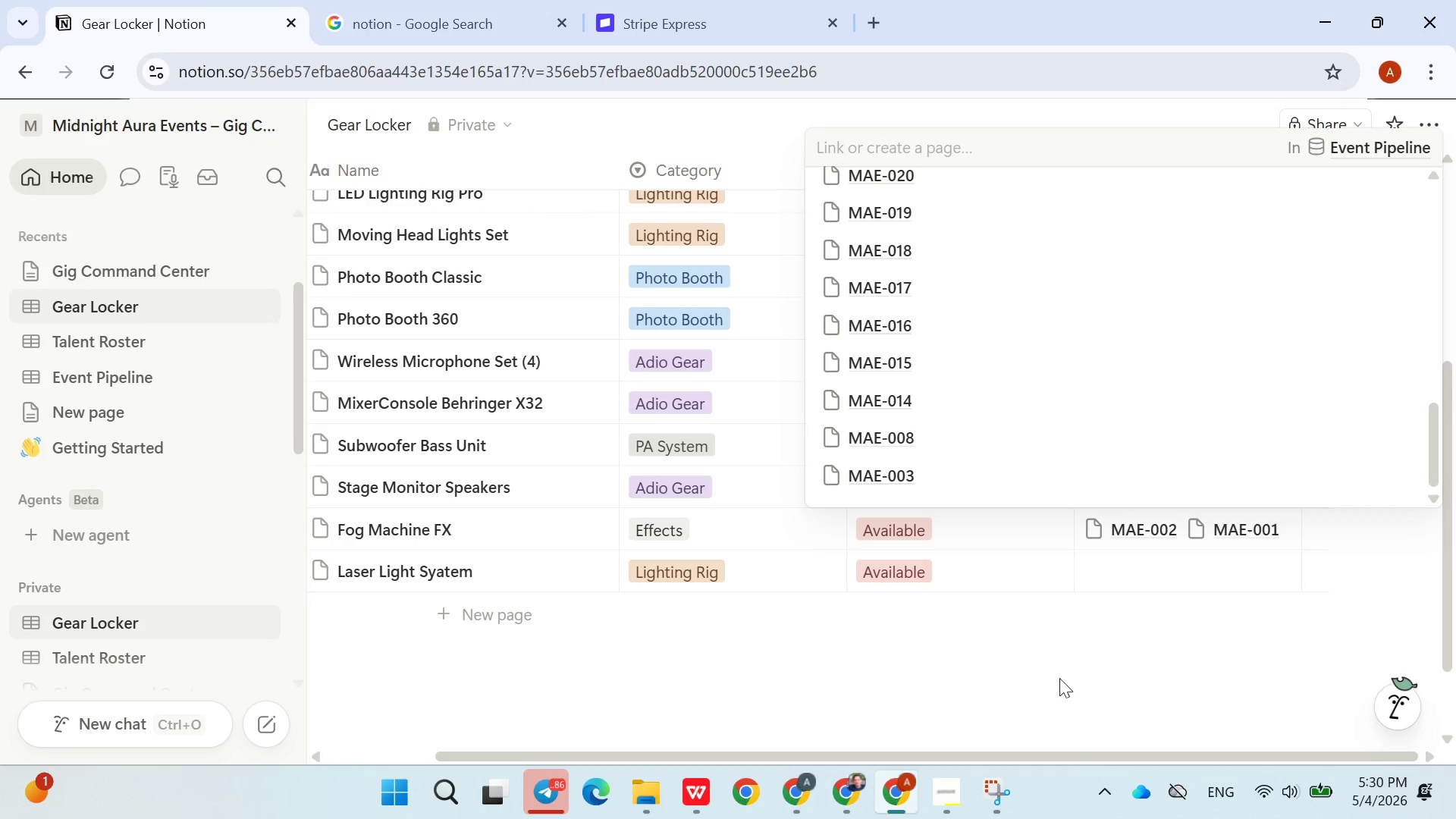 
left_click([1065, 683])
 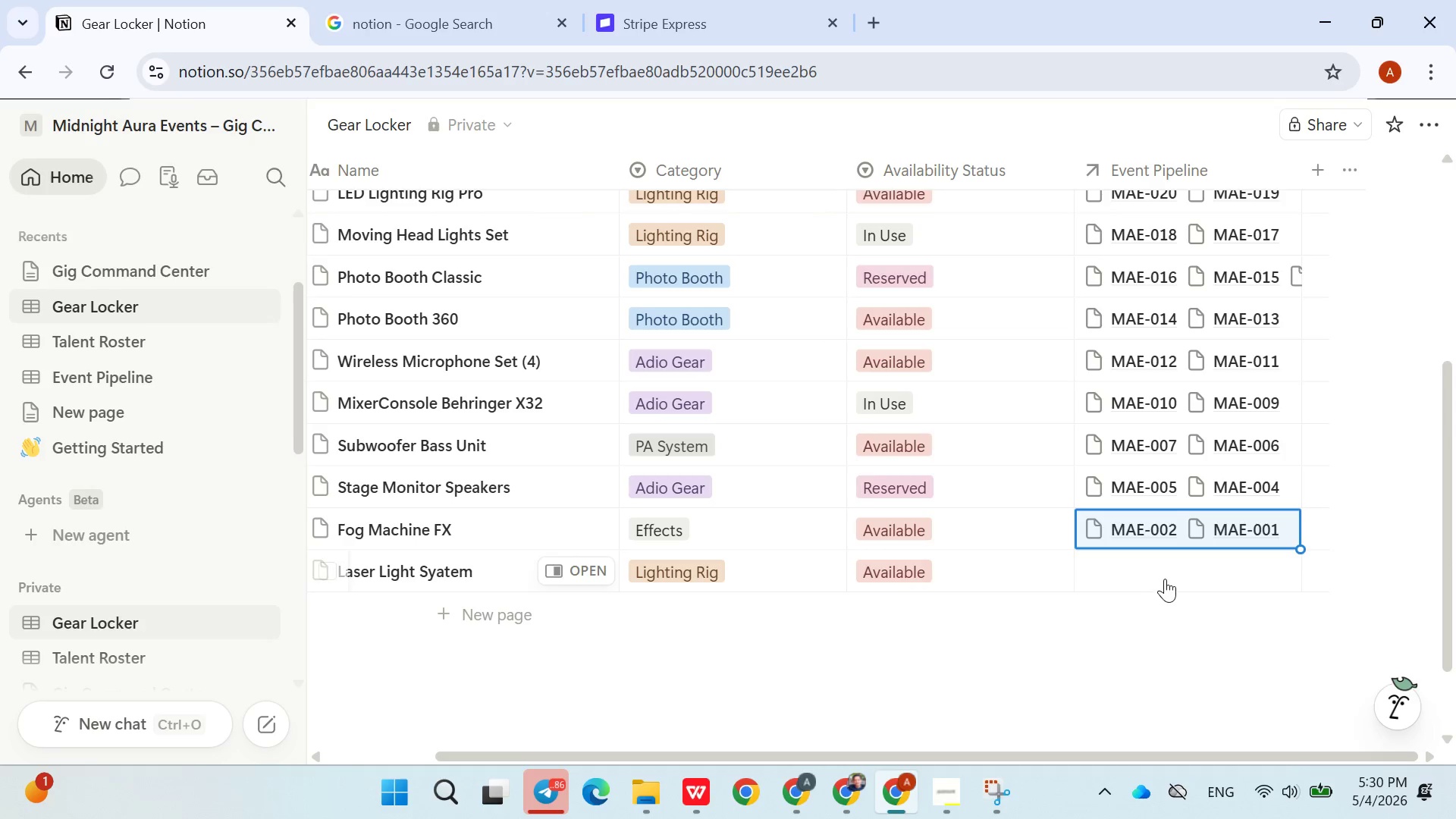 
left_click([1167, 575])
 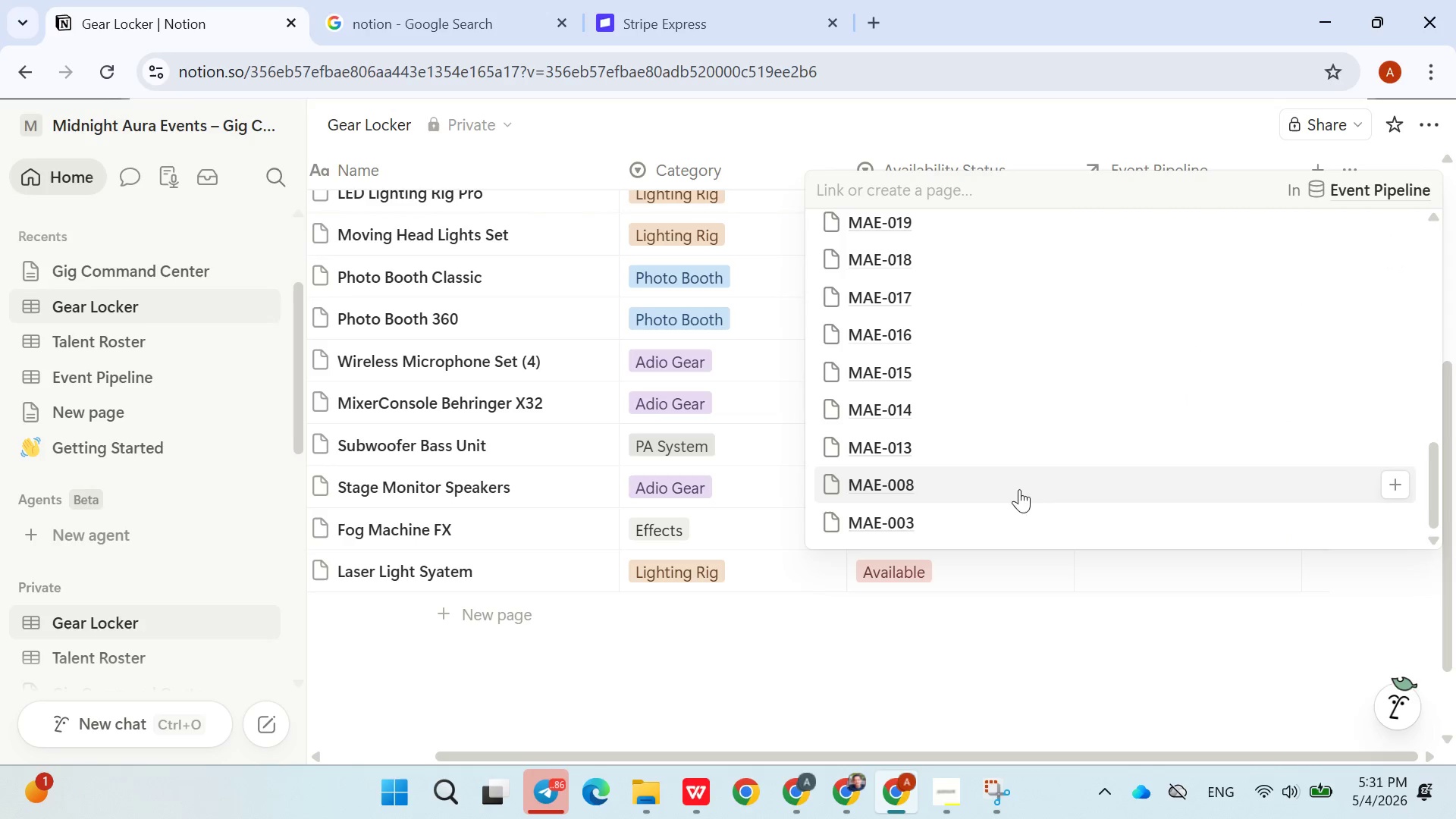 
left_click([955, 519])
 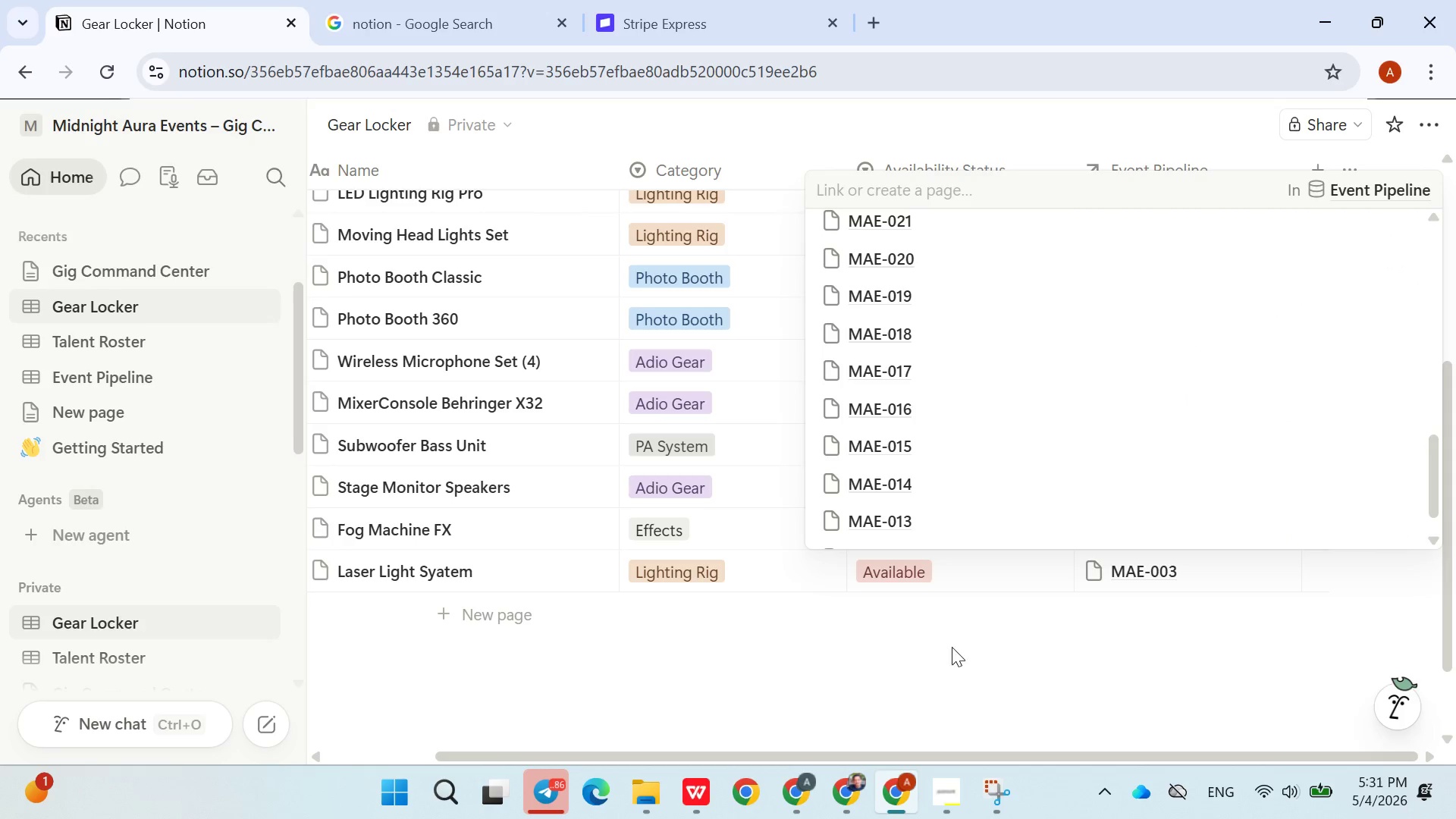 
left_click([952, 651])
 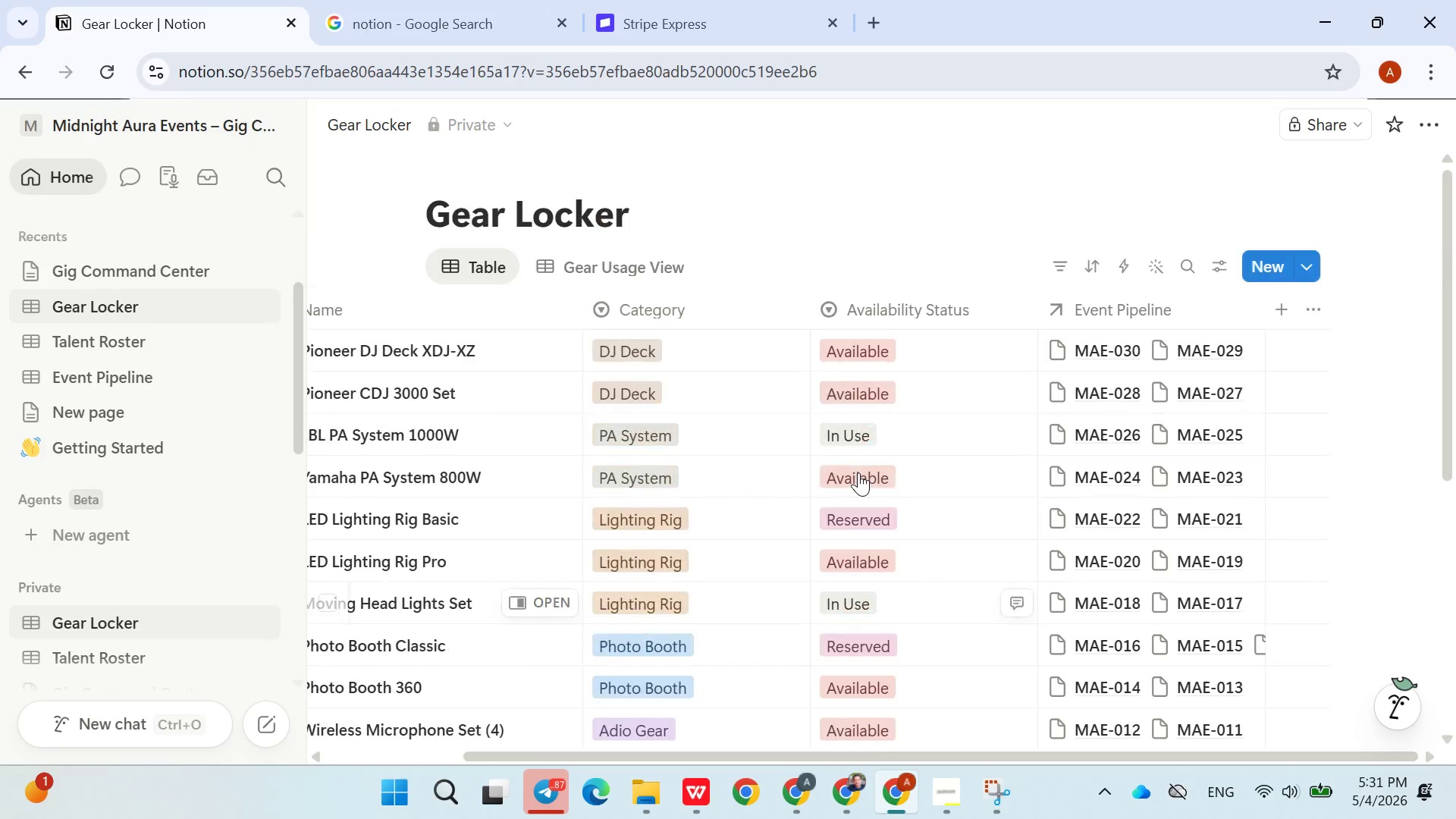 
left_click([595, 258])
 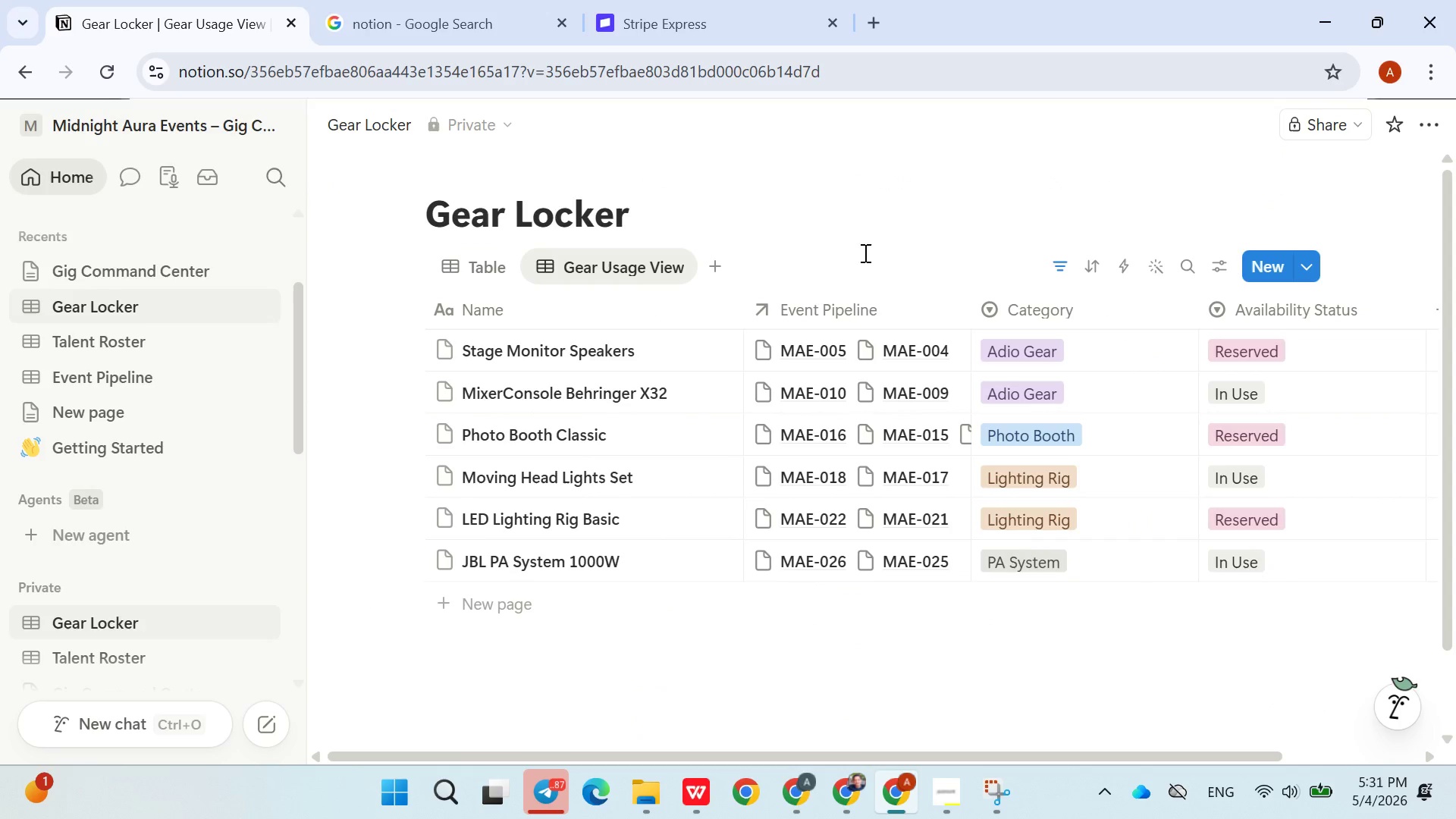 
wait(10.08)
 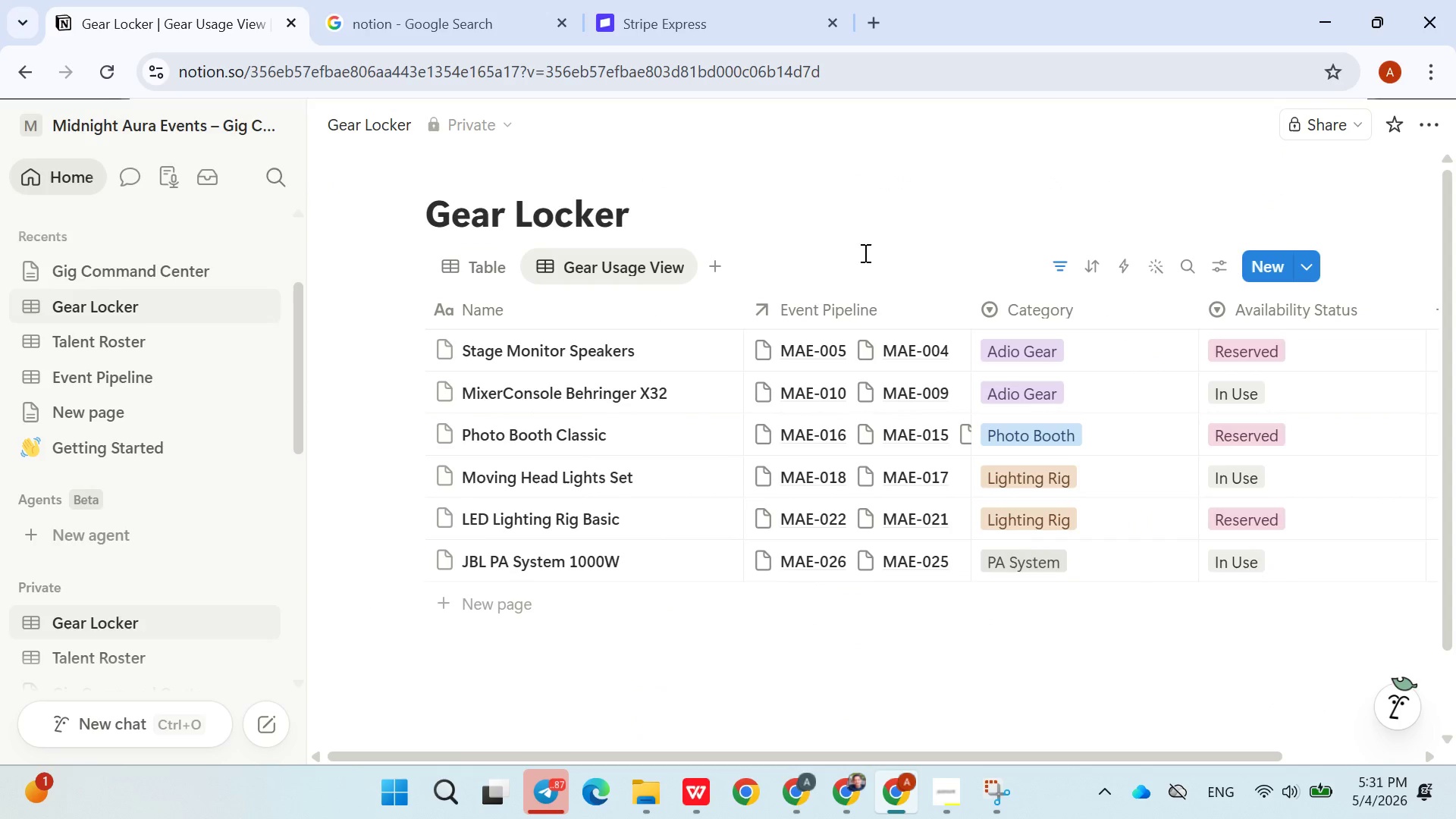 
left_click([163, 526])
 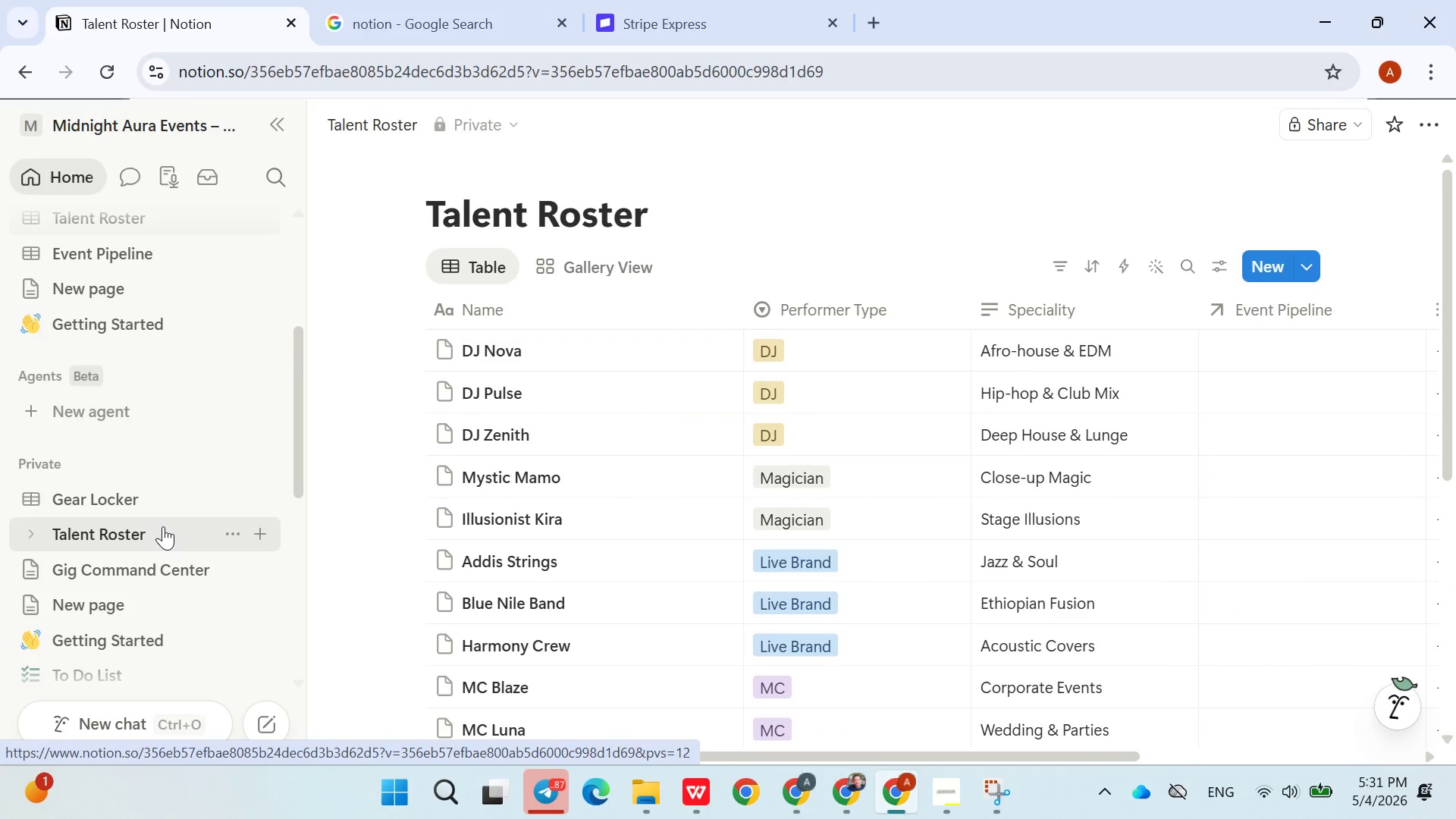 
wait(9.38)
 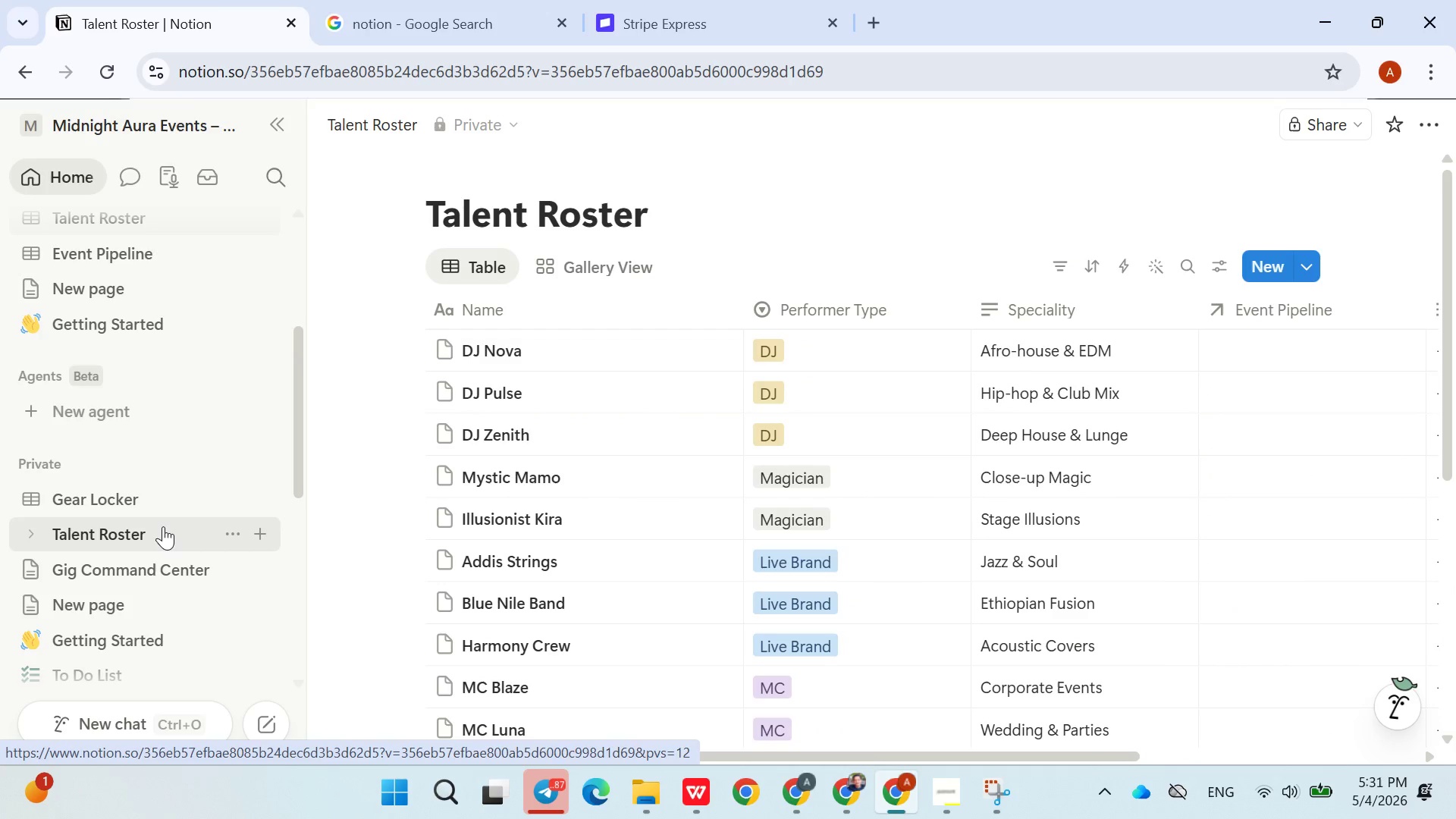 
left_click([214, 378])
 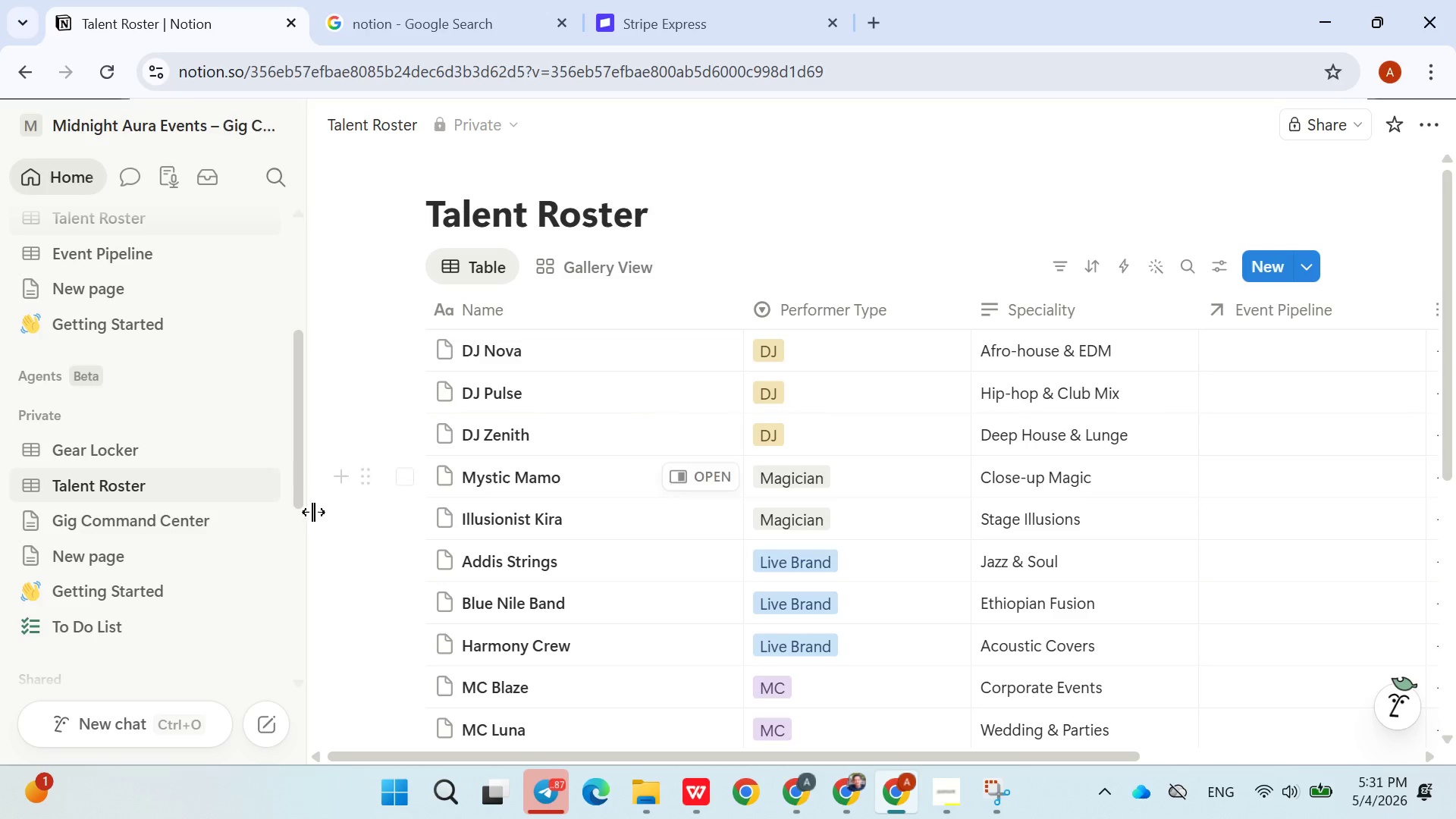 
left_click([196, 510])
 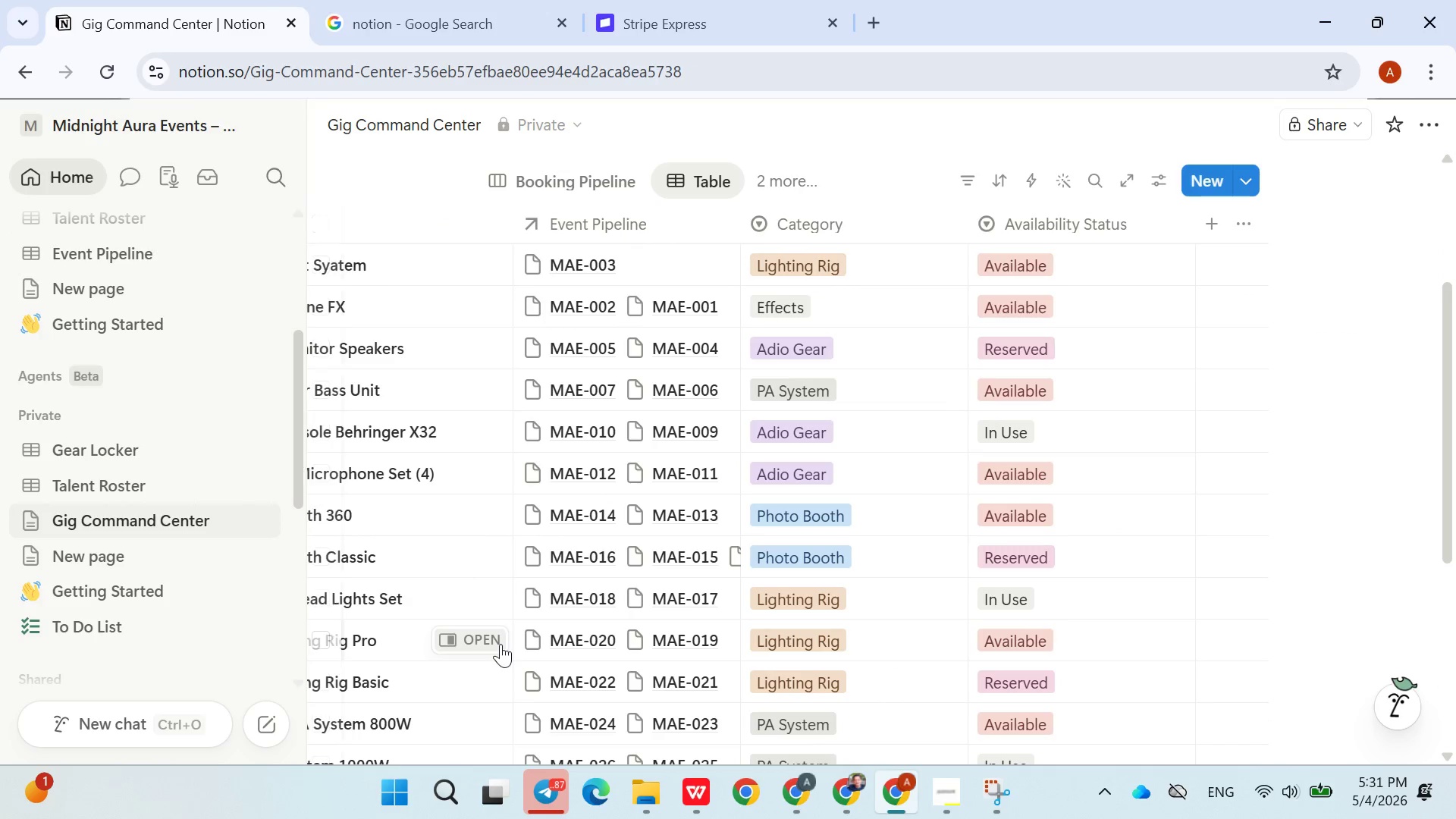 
left_click([946, 790])